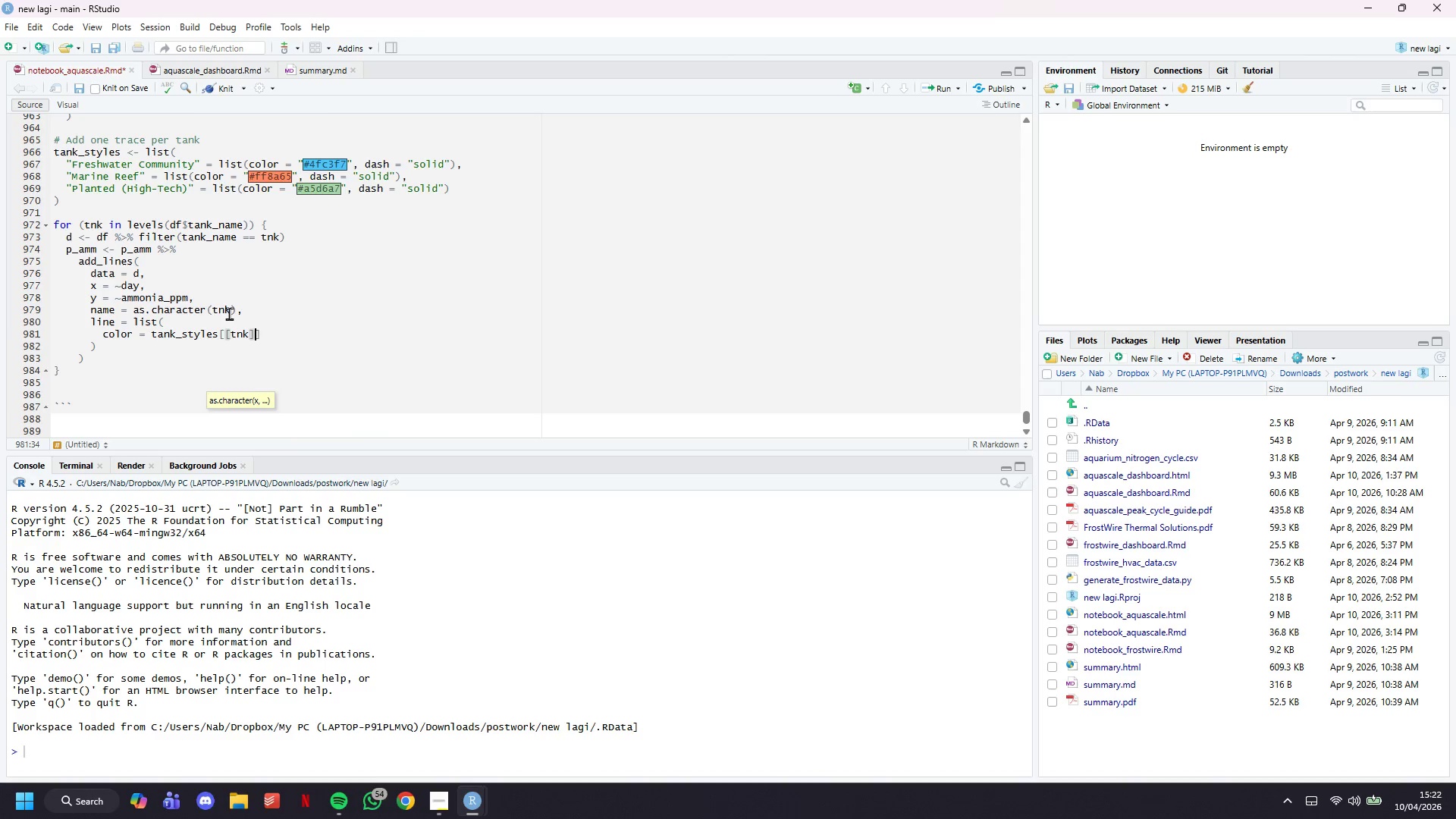 
 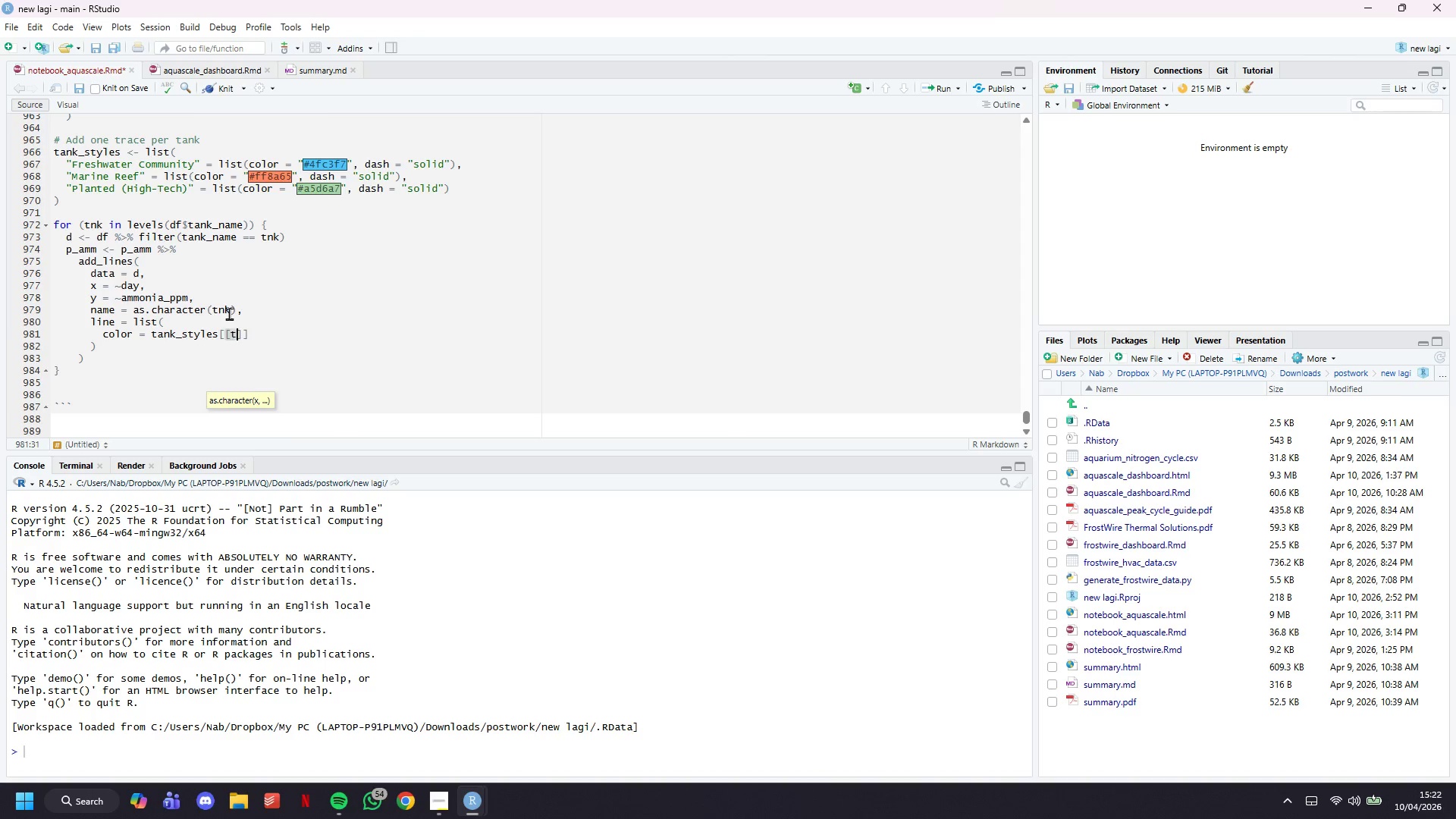 
key(ArrowRight)
 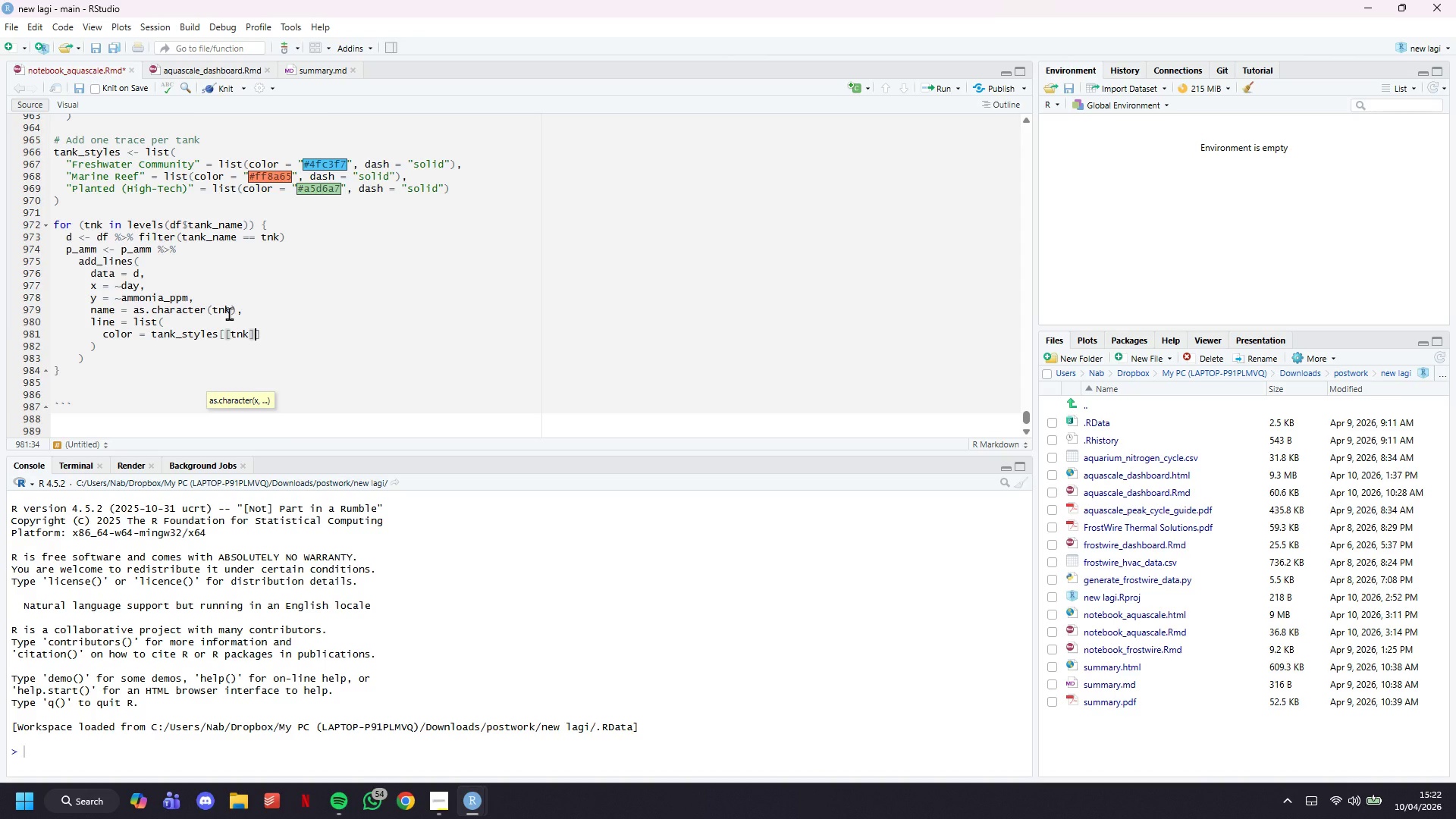 
key(ArrowRight)
 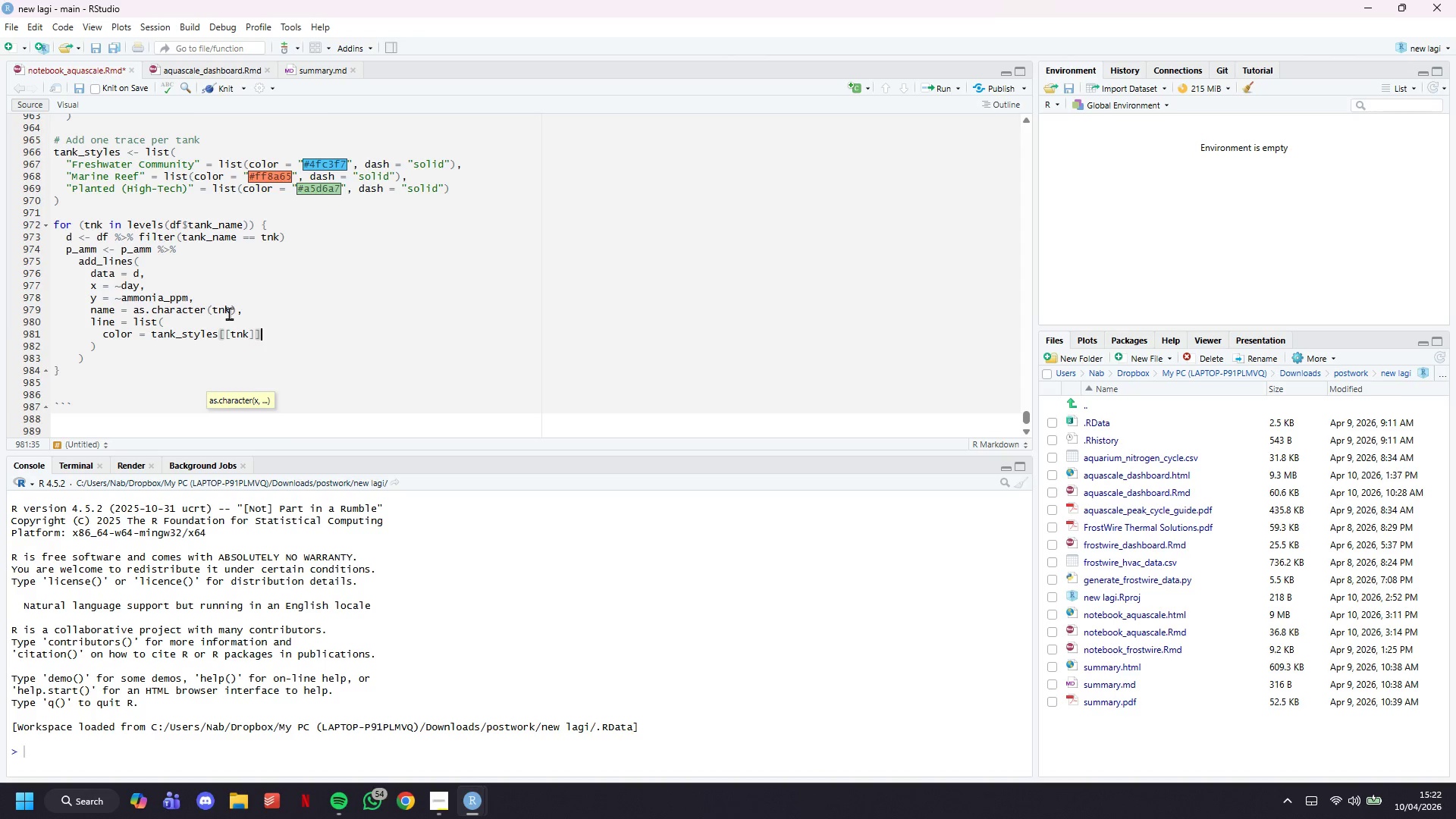 
type($color,)
 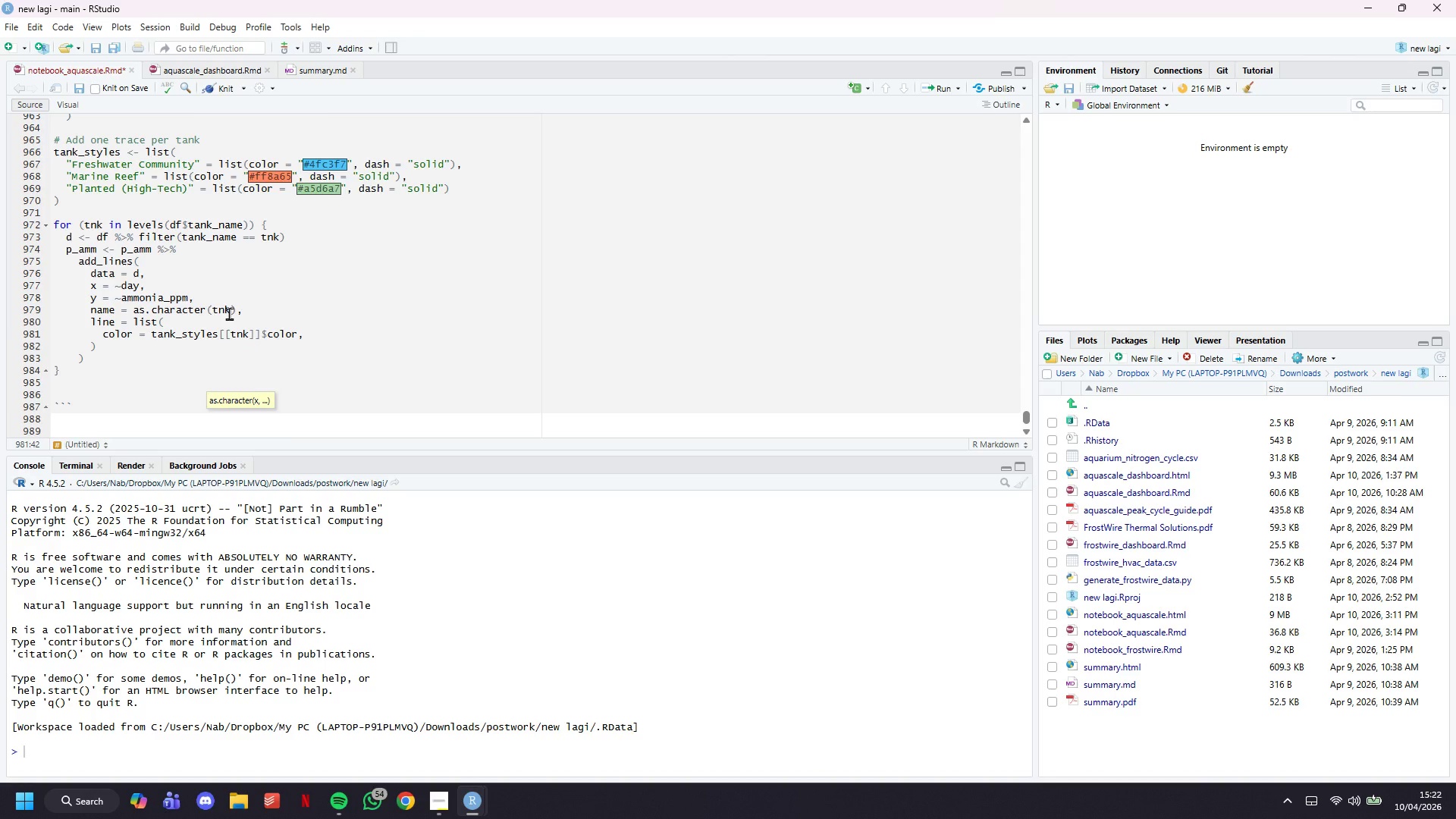 
key(Enter)
 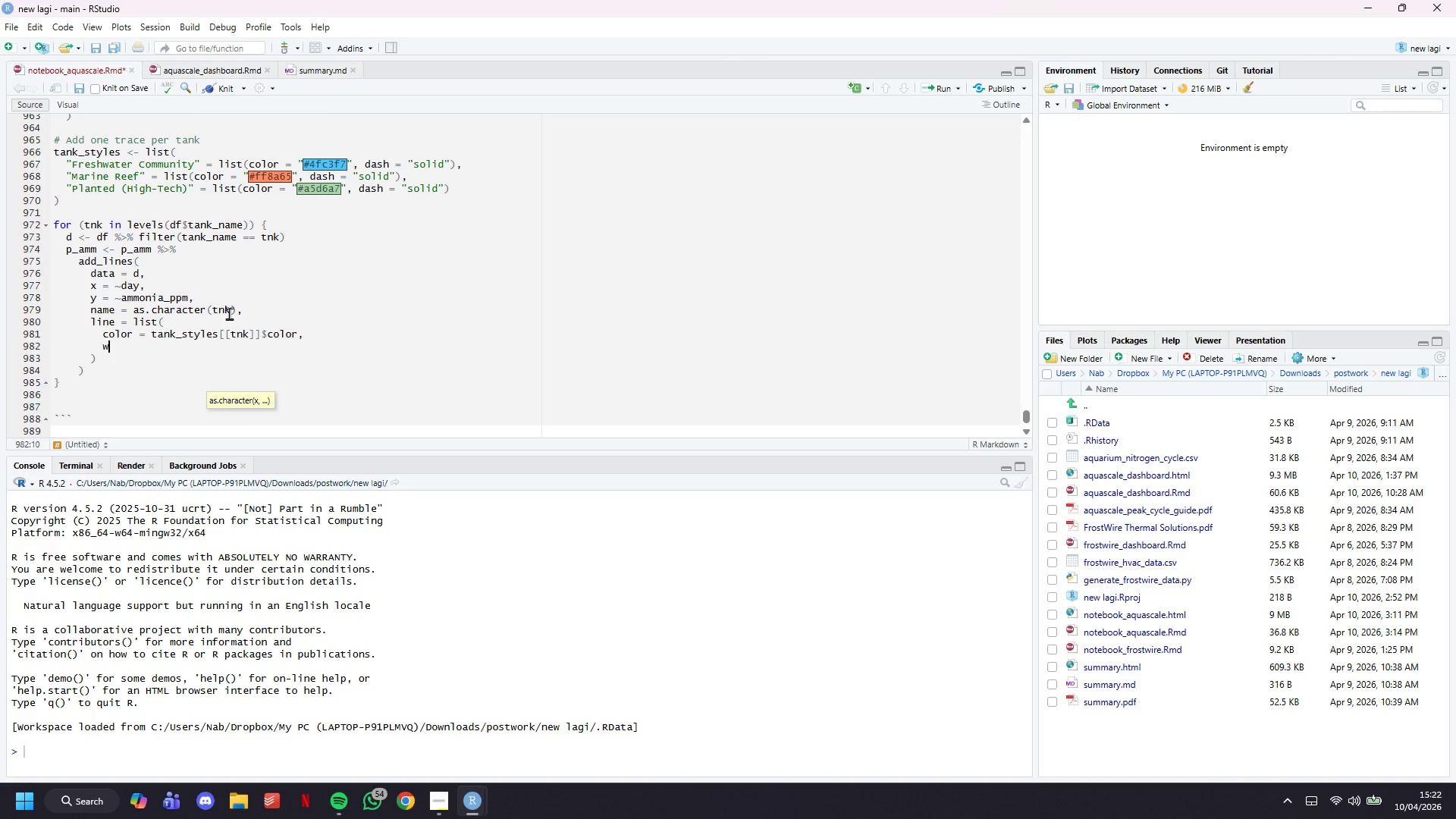 
type(width = 2,)
 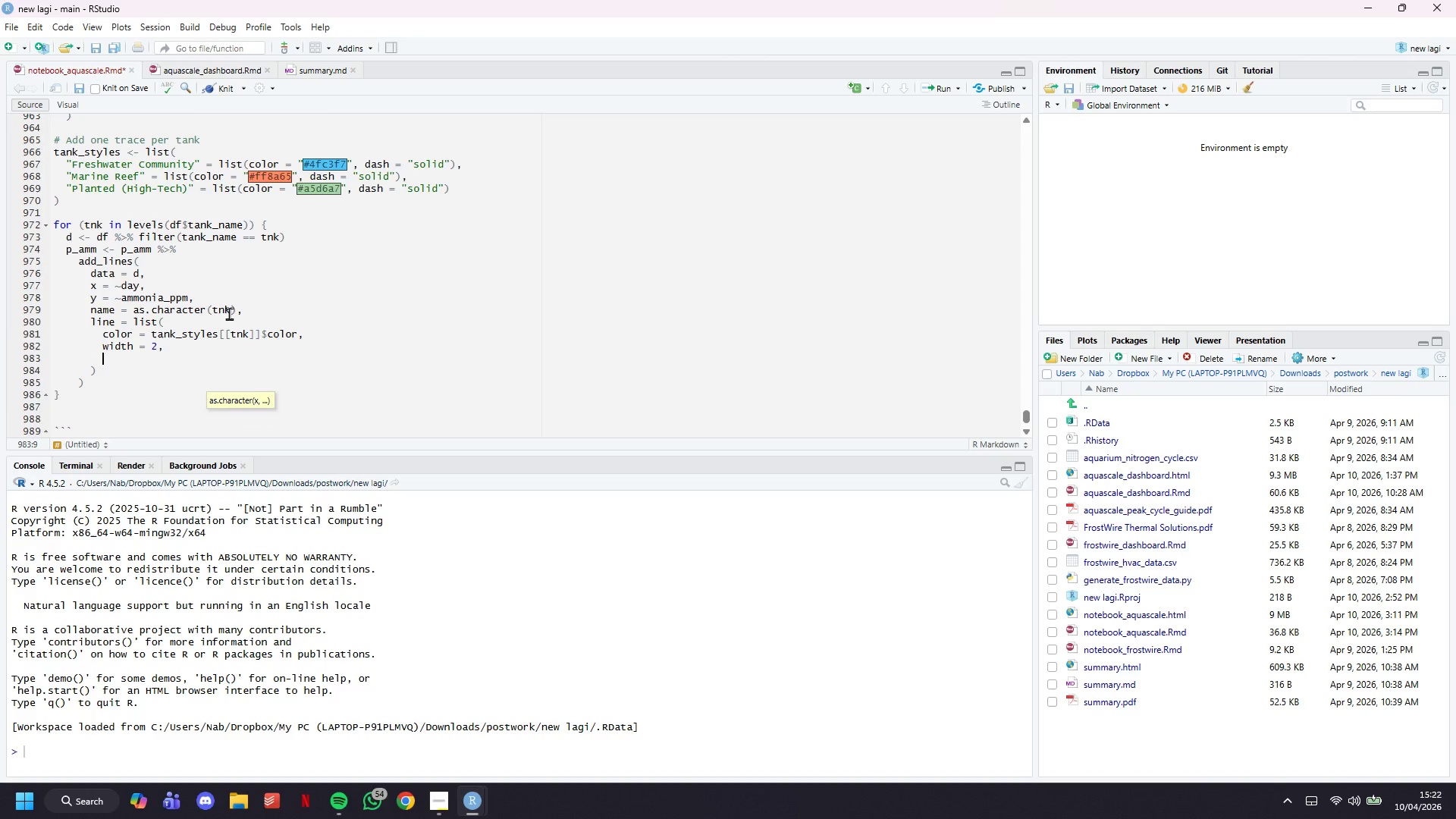 
key(Enter)
 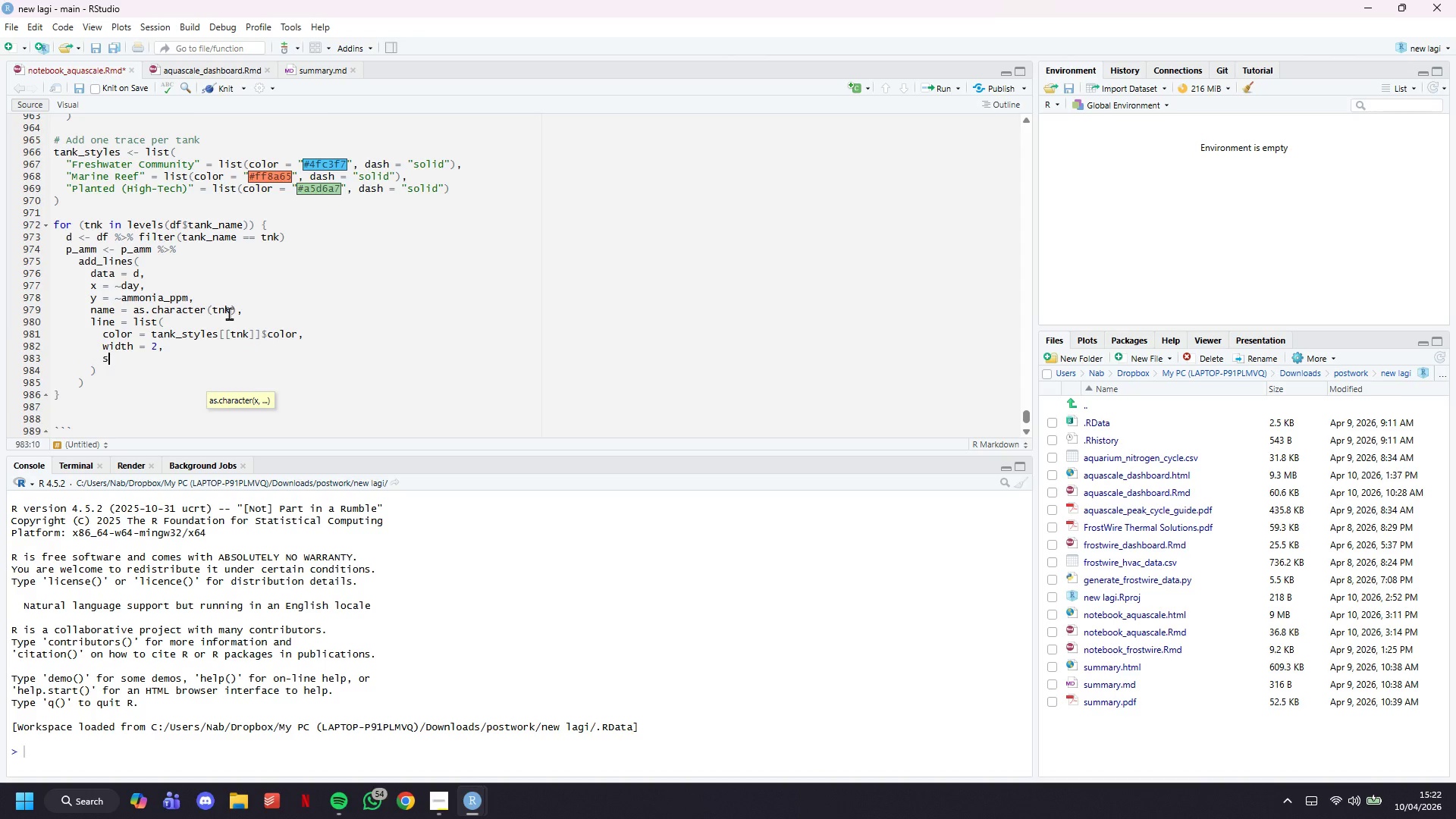 
type(shape = "spline)
 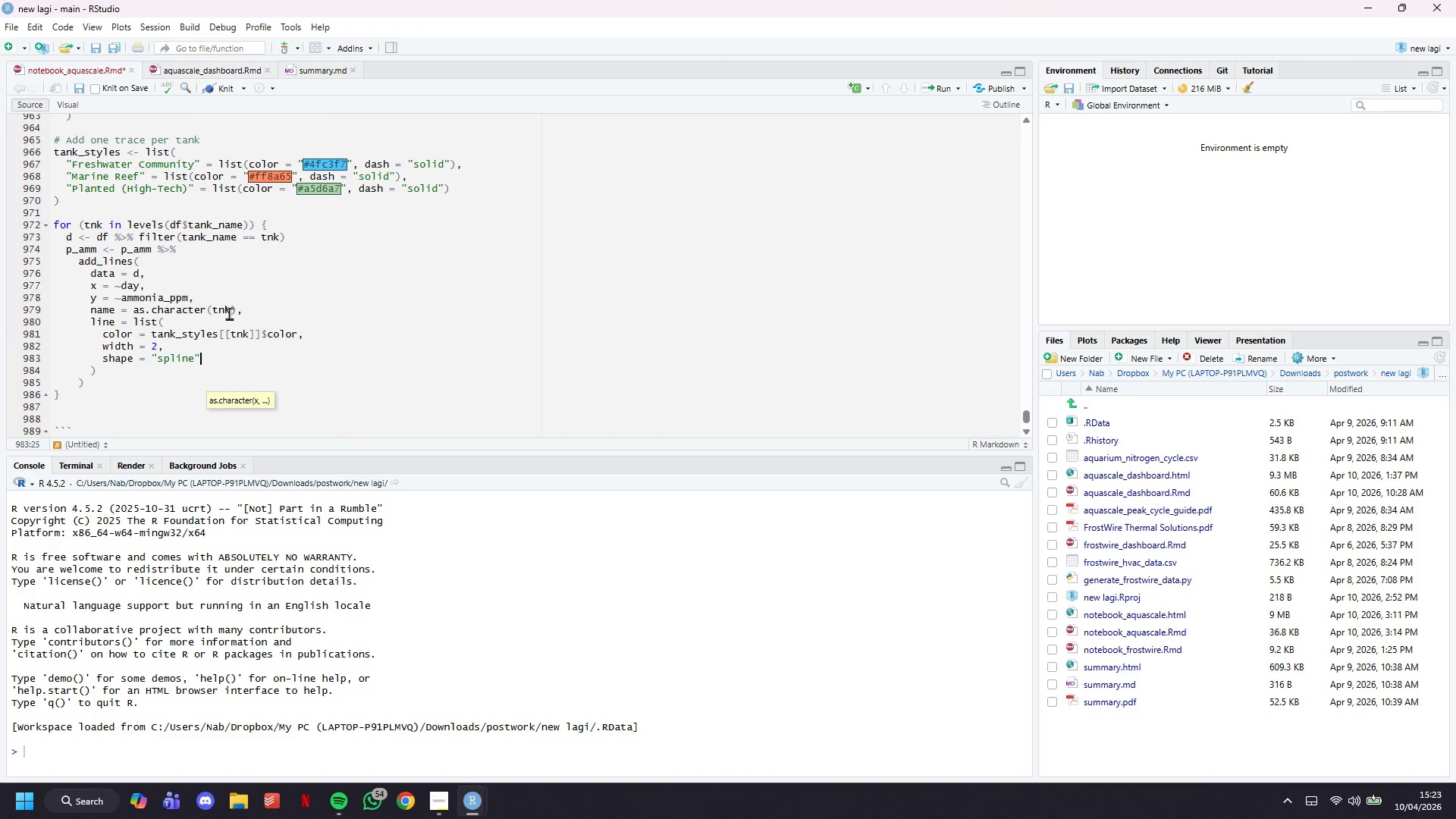 
 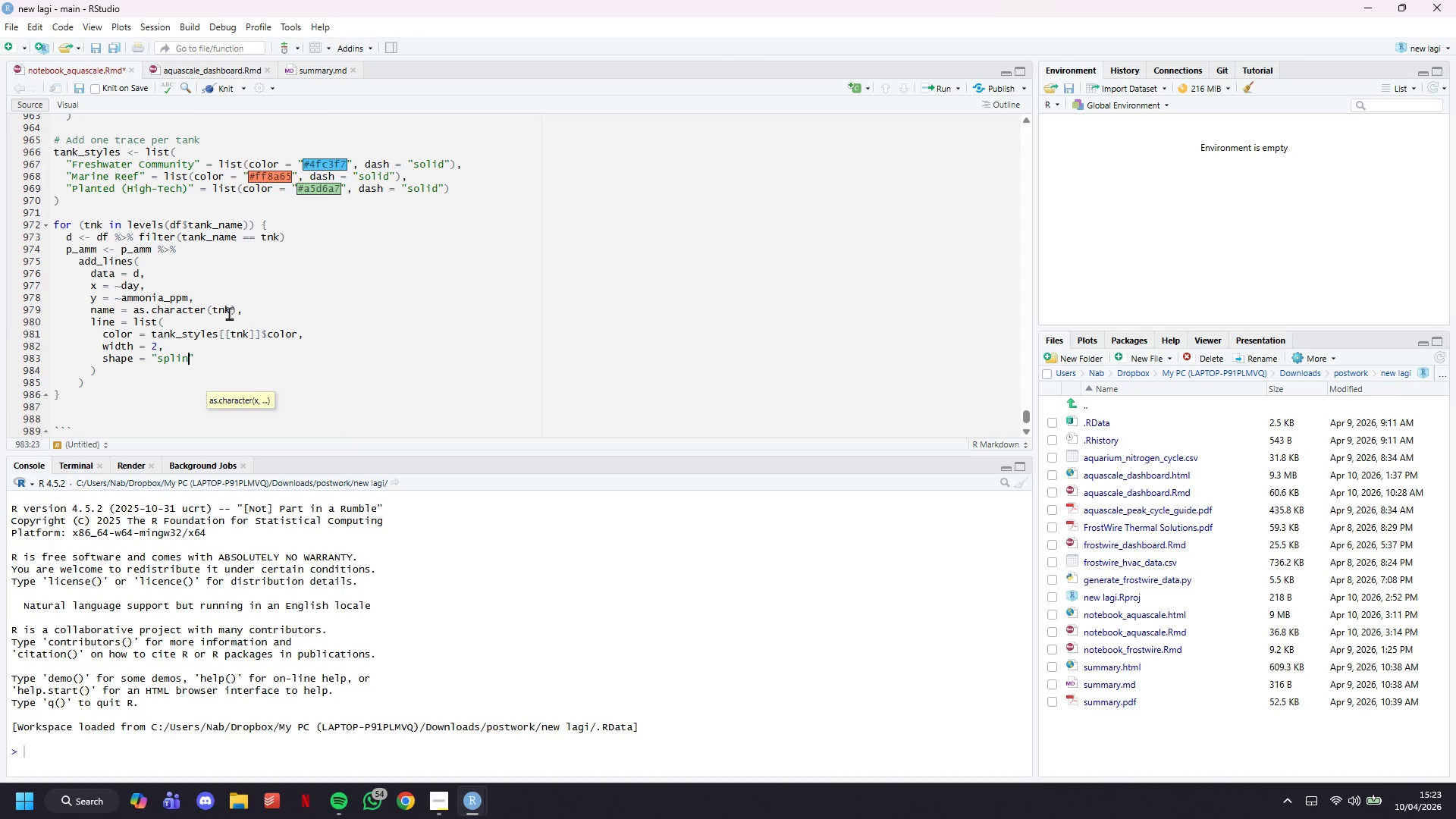 
key(ArrowRight)
 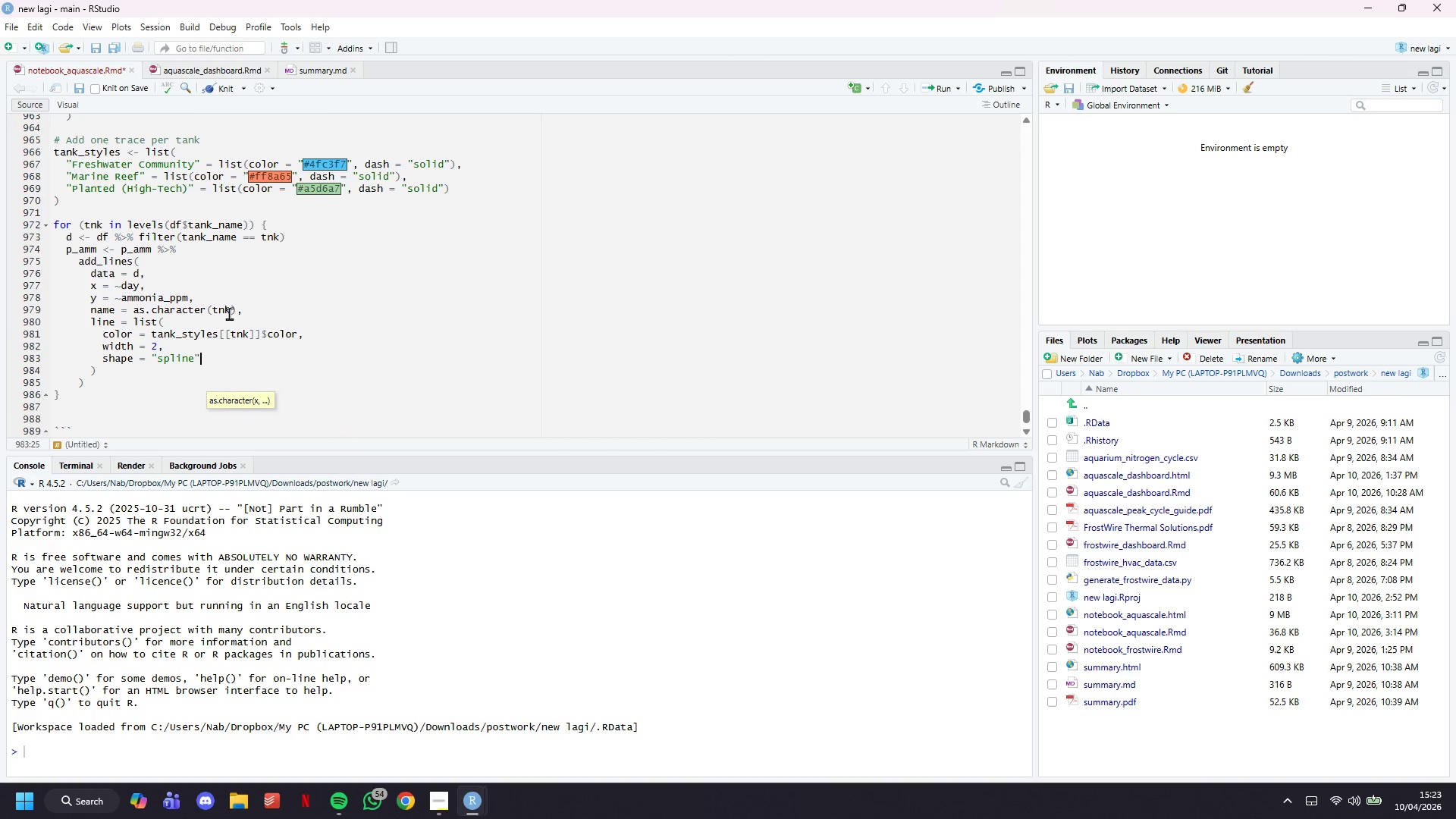 
key(ArrowDown)
 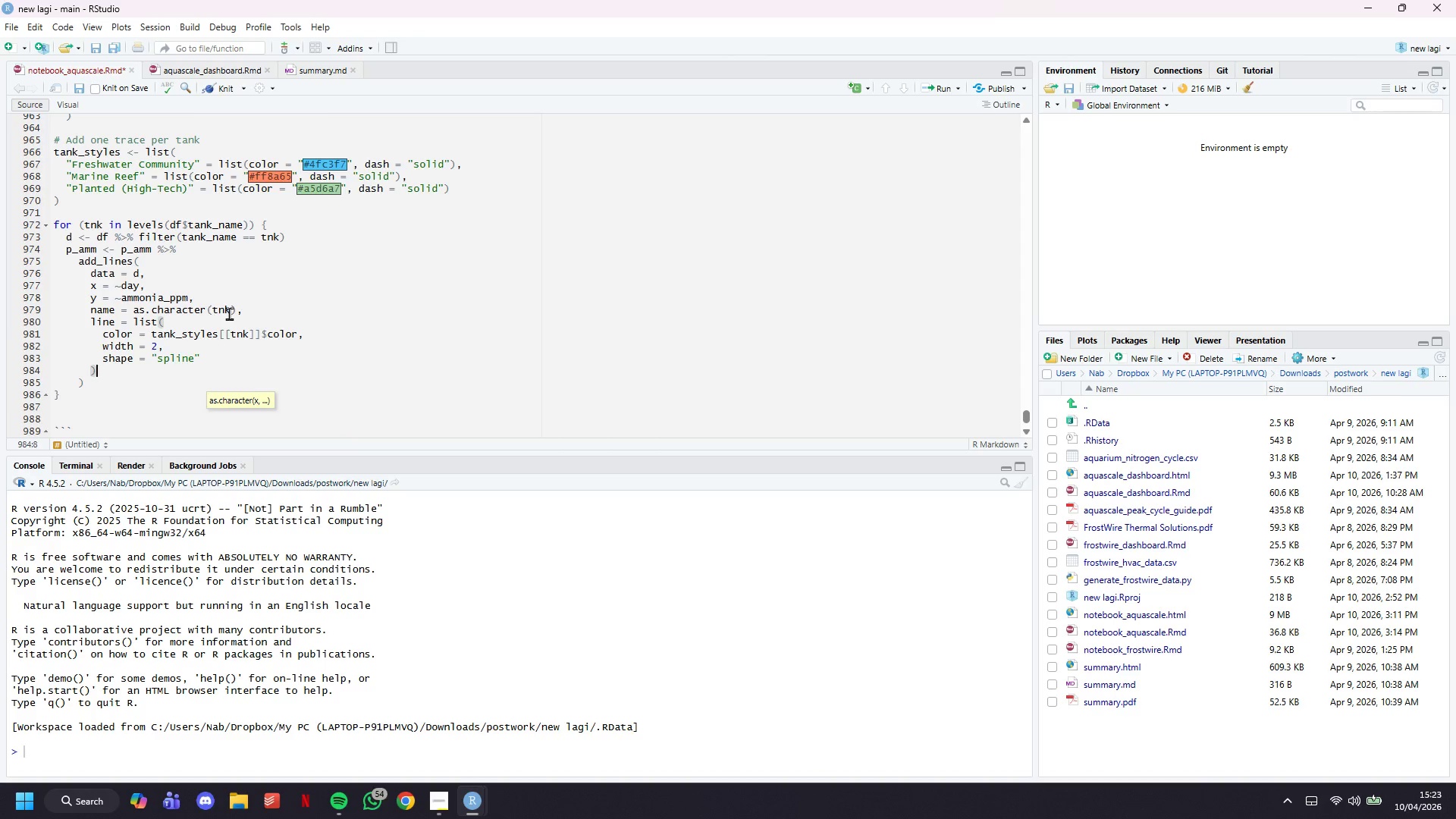 
key(Comma)
 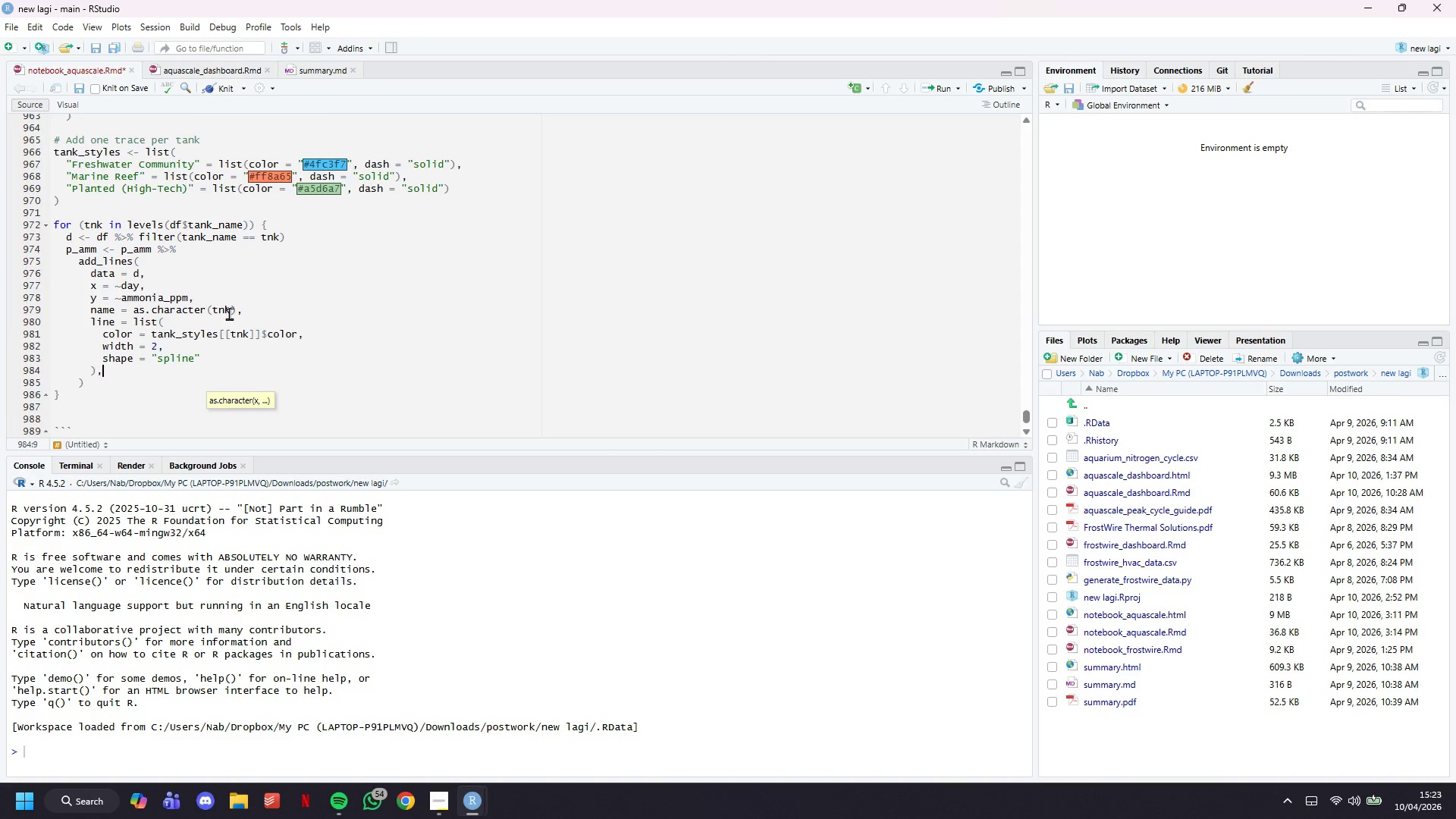 
key(Enter)
 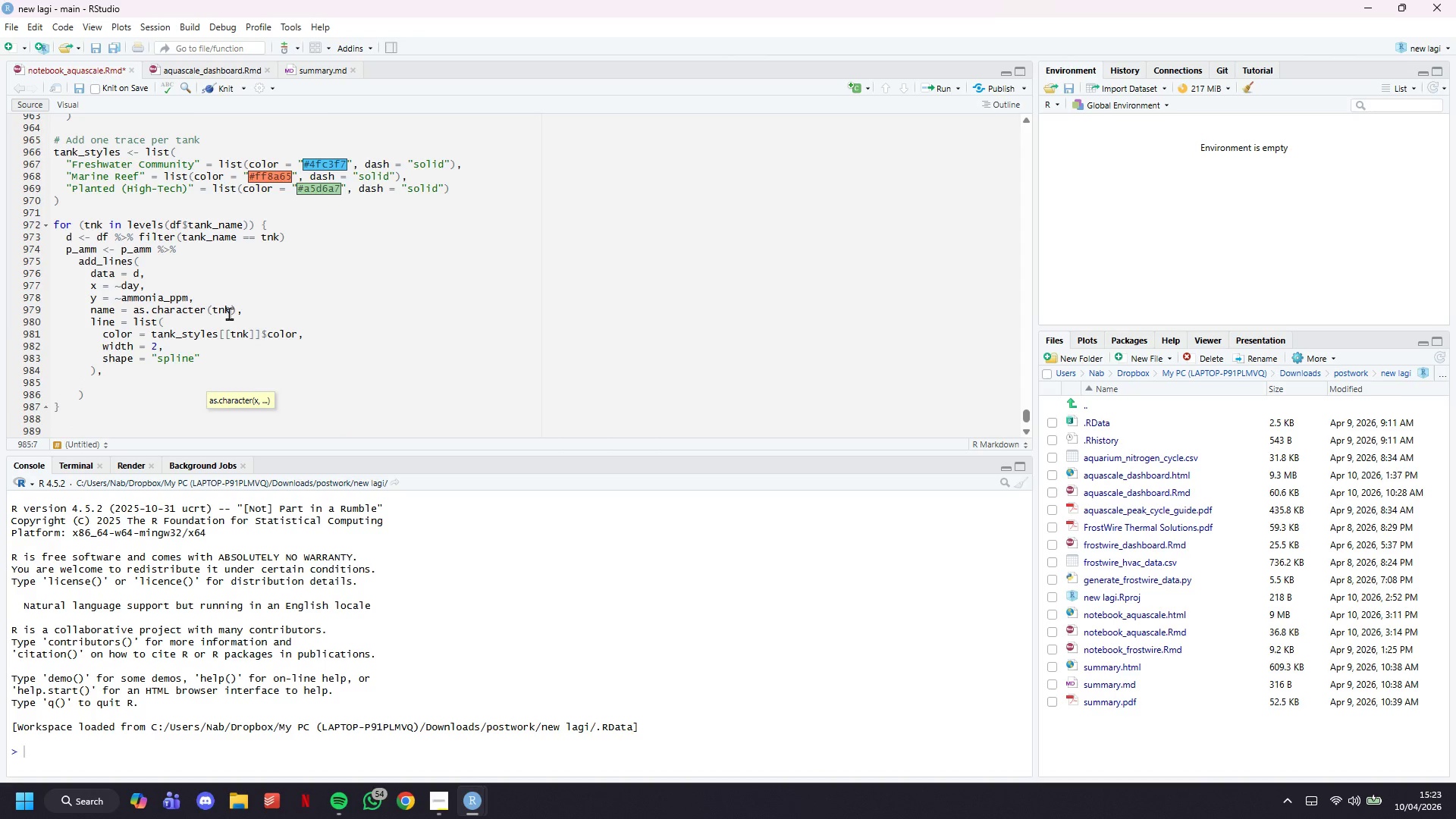 
type(hovertemplate = paste0("<b>Day %{x)
 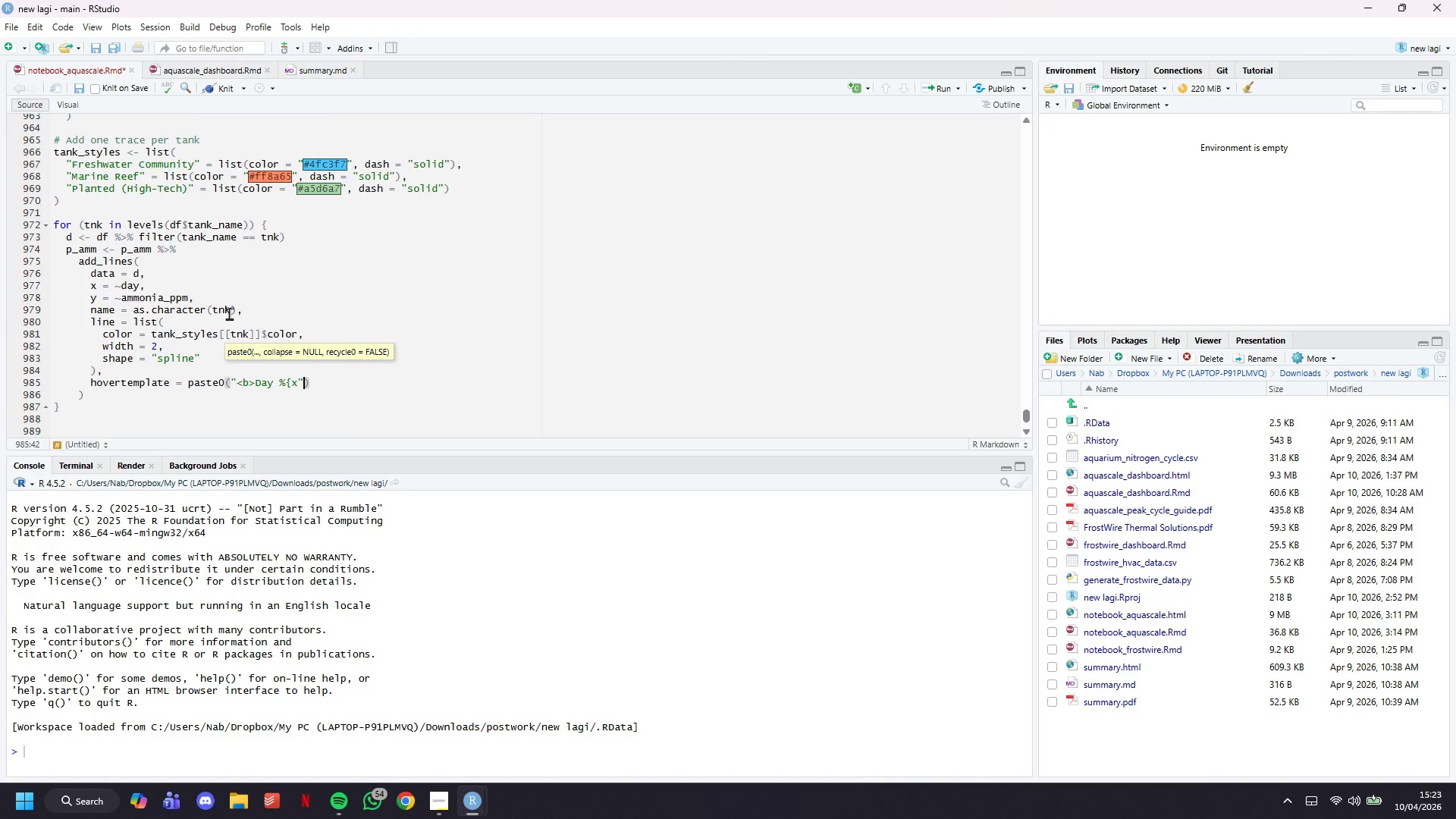 
 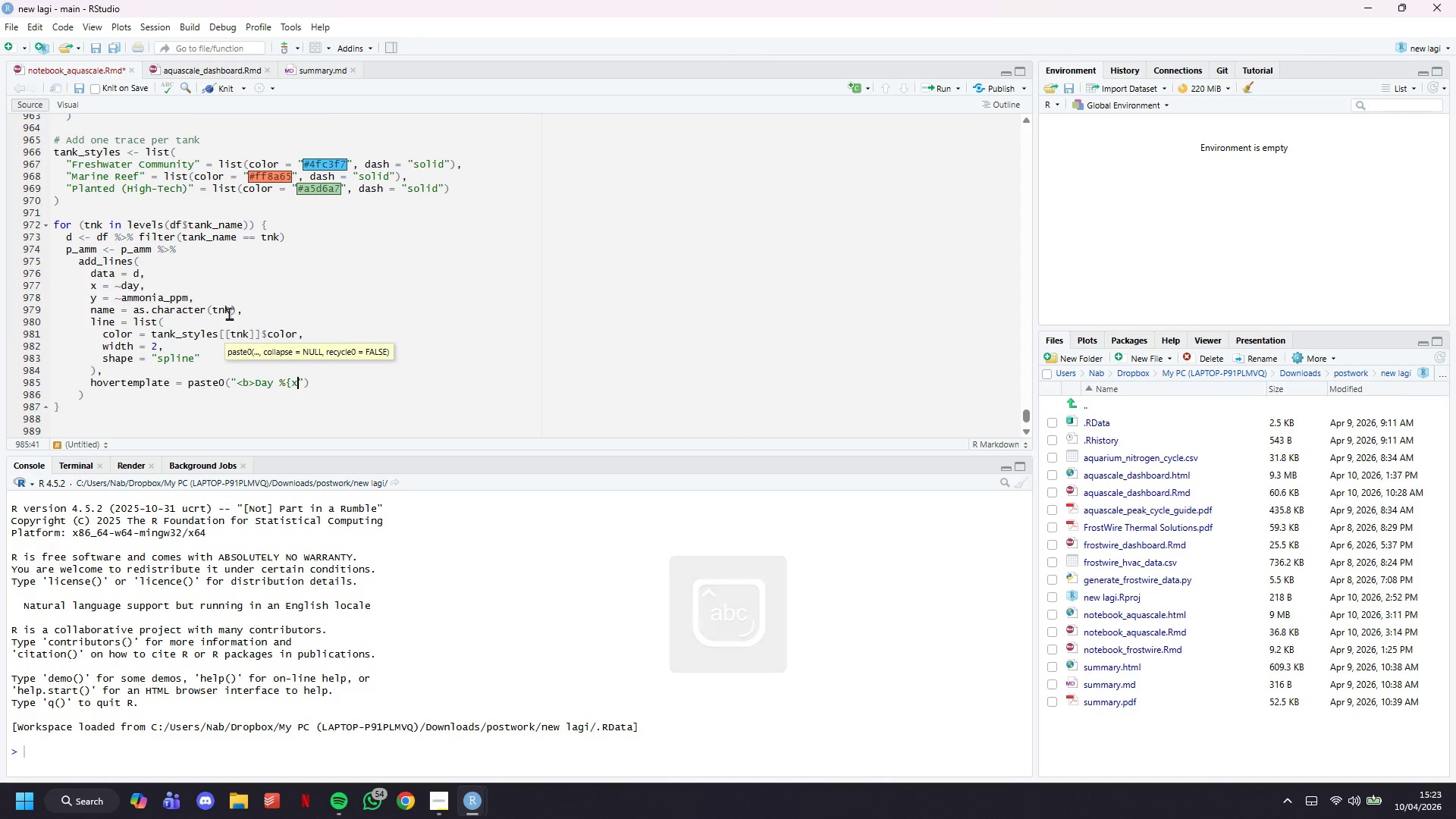 
key(ArrowRight)
 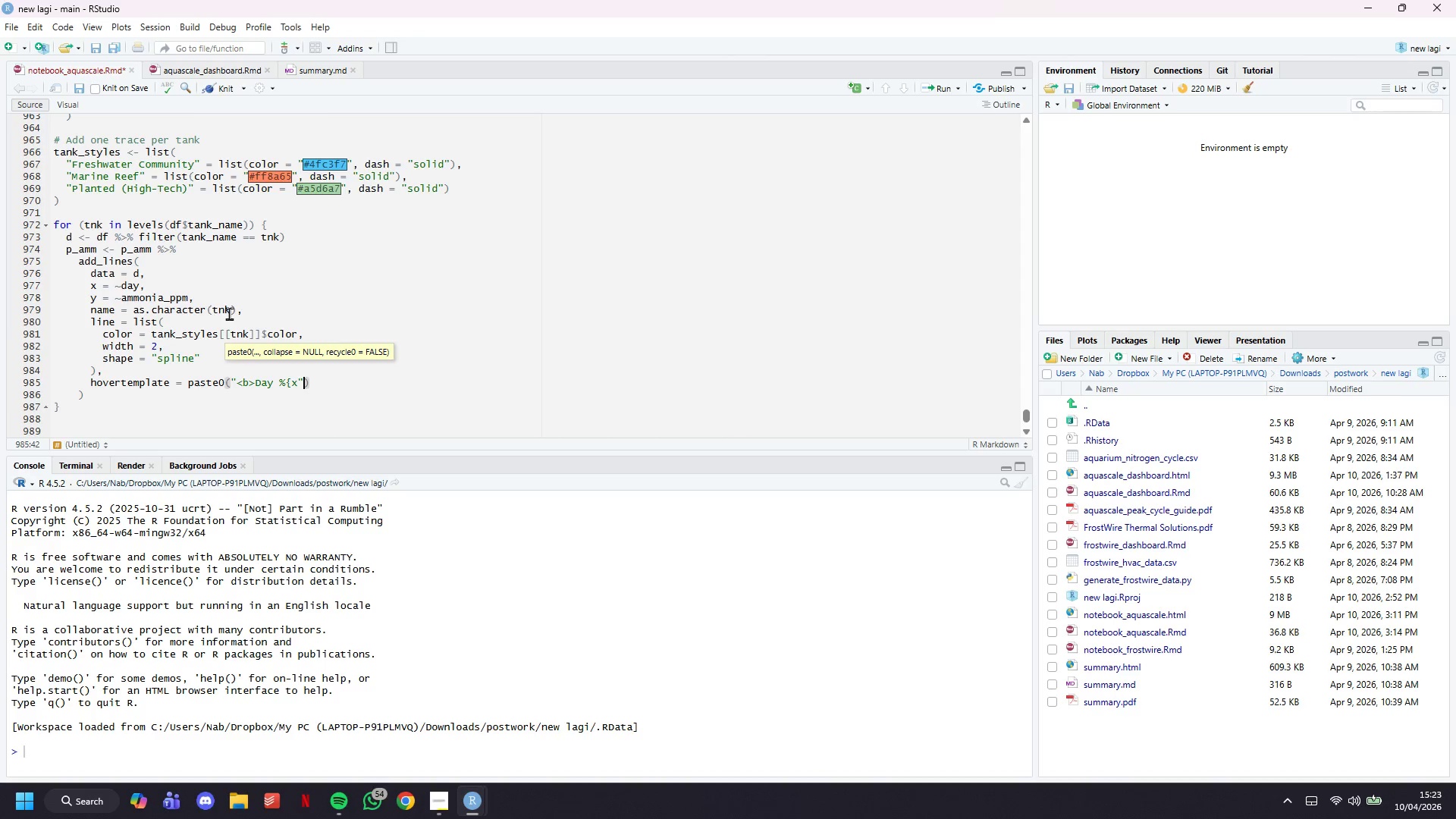 
key(ArrowLeft)
 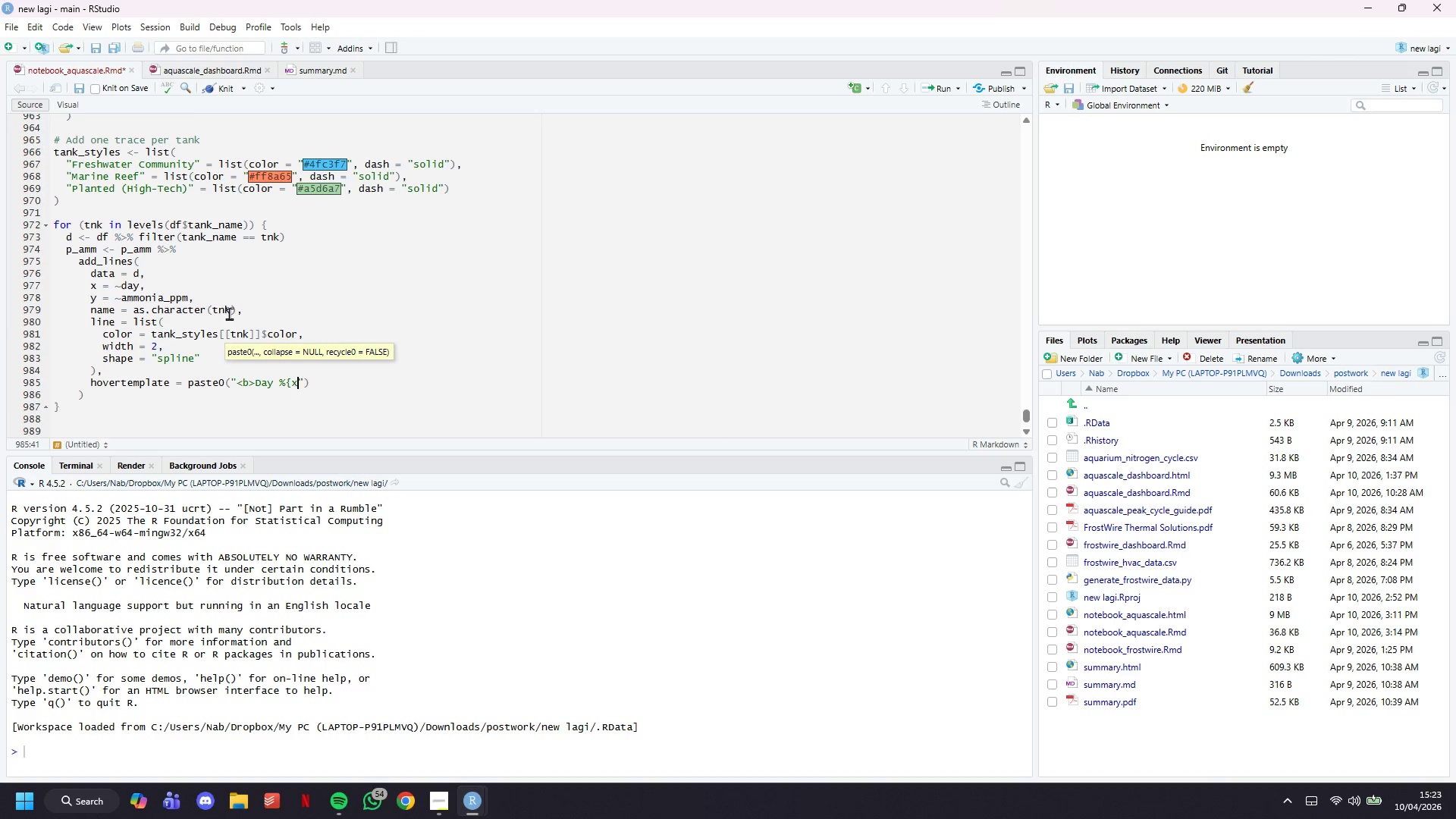 
key(Shift+BracketRight)
 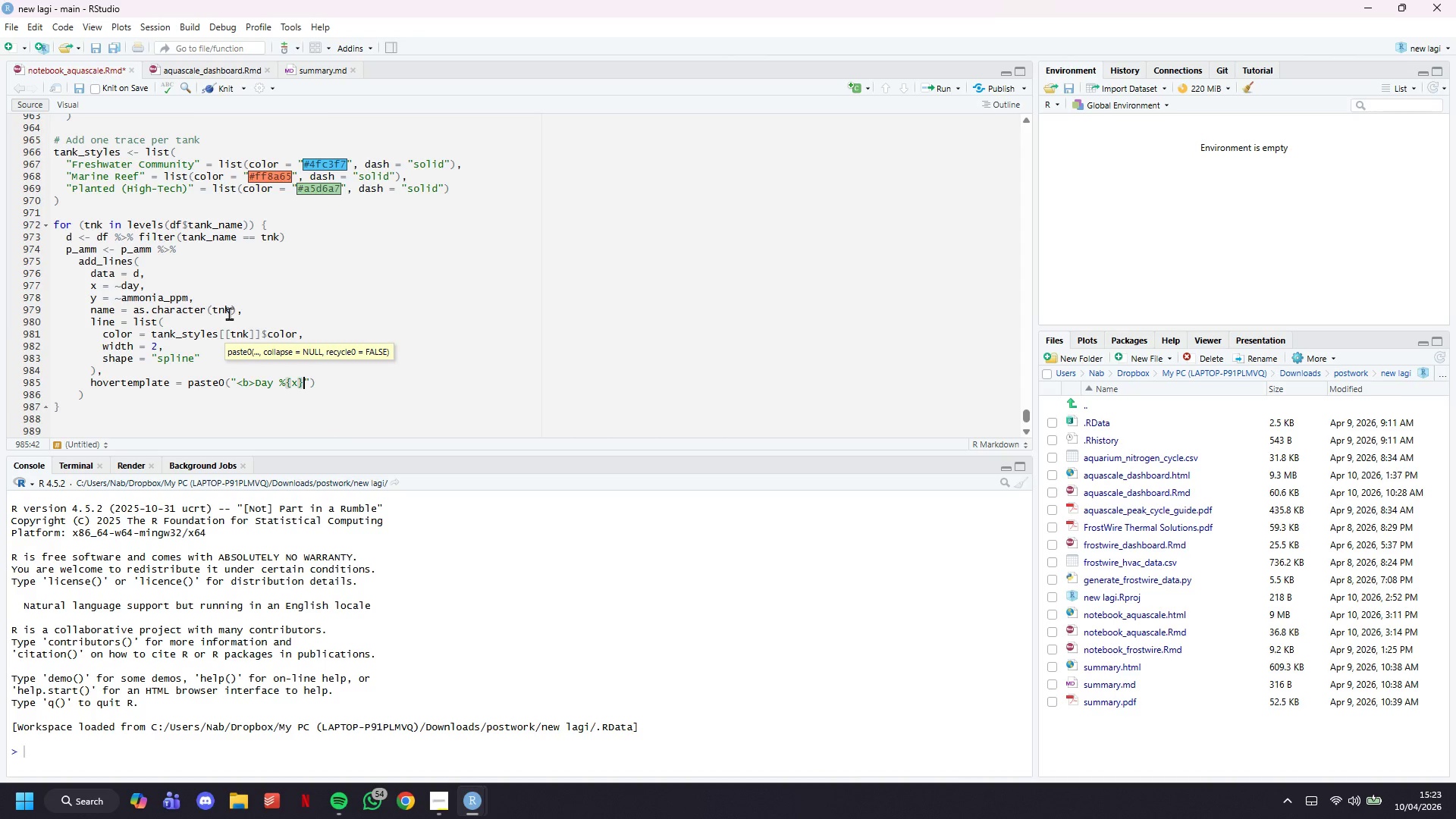 
type(</b><br>NH3: %{y)
 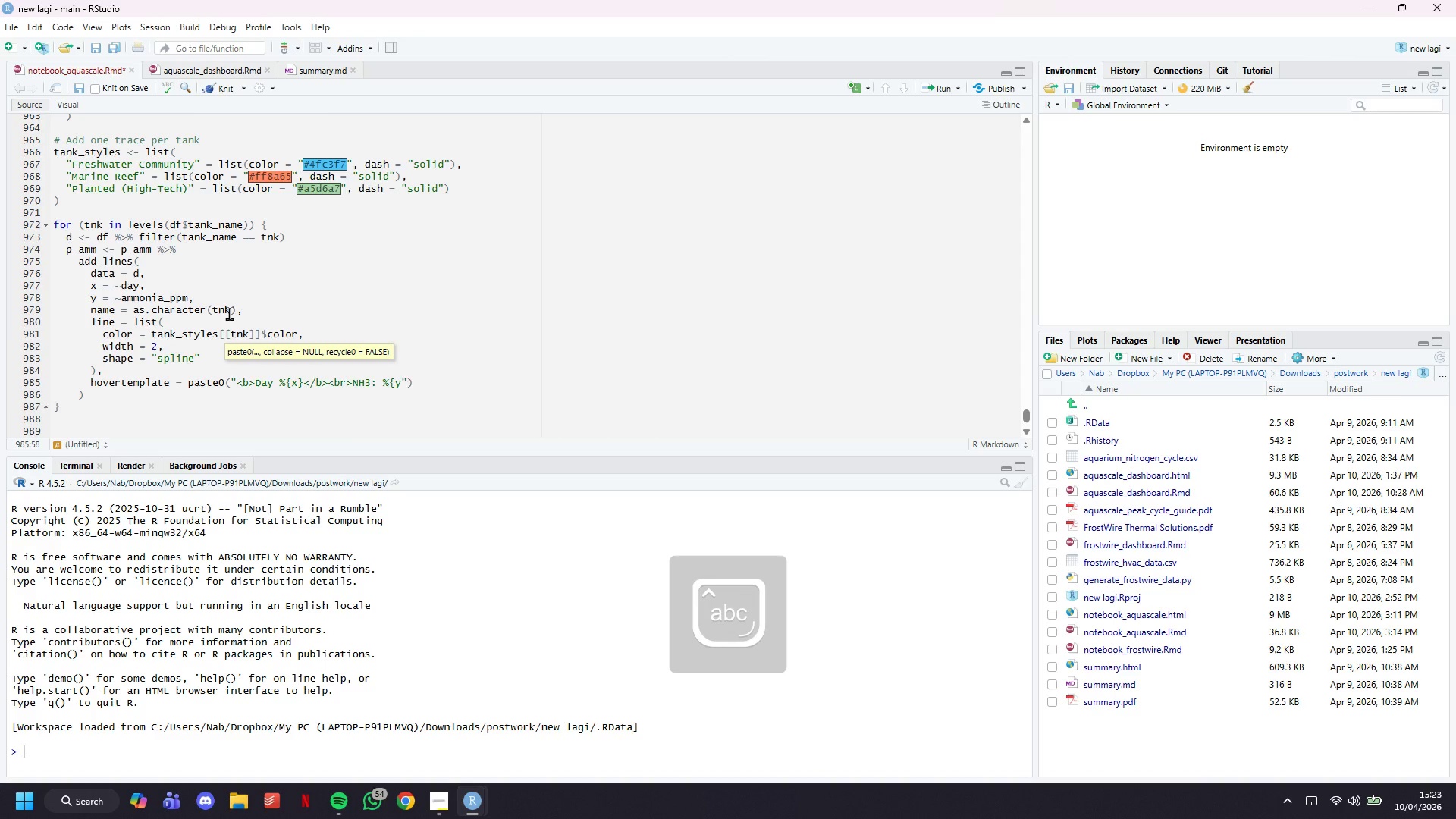 
key(Shift+BracketRight)
 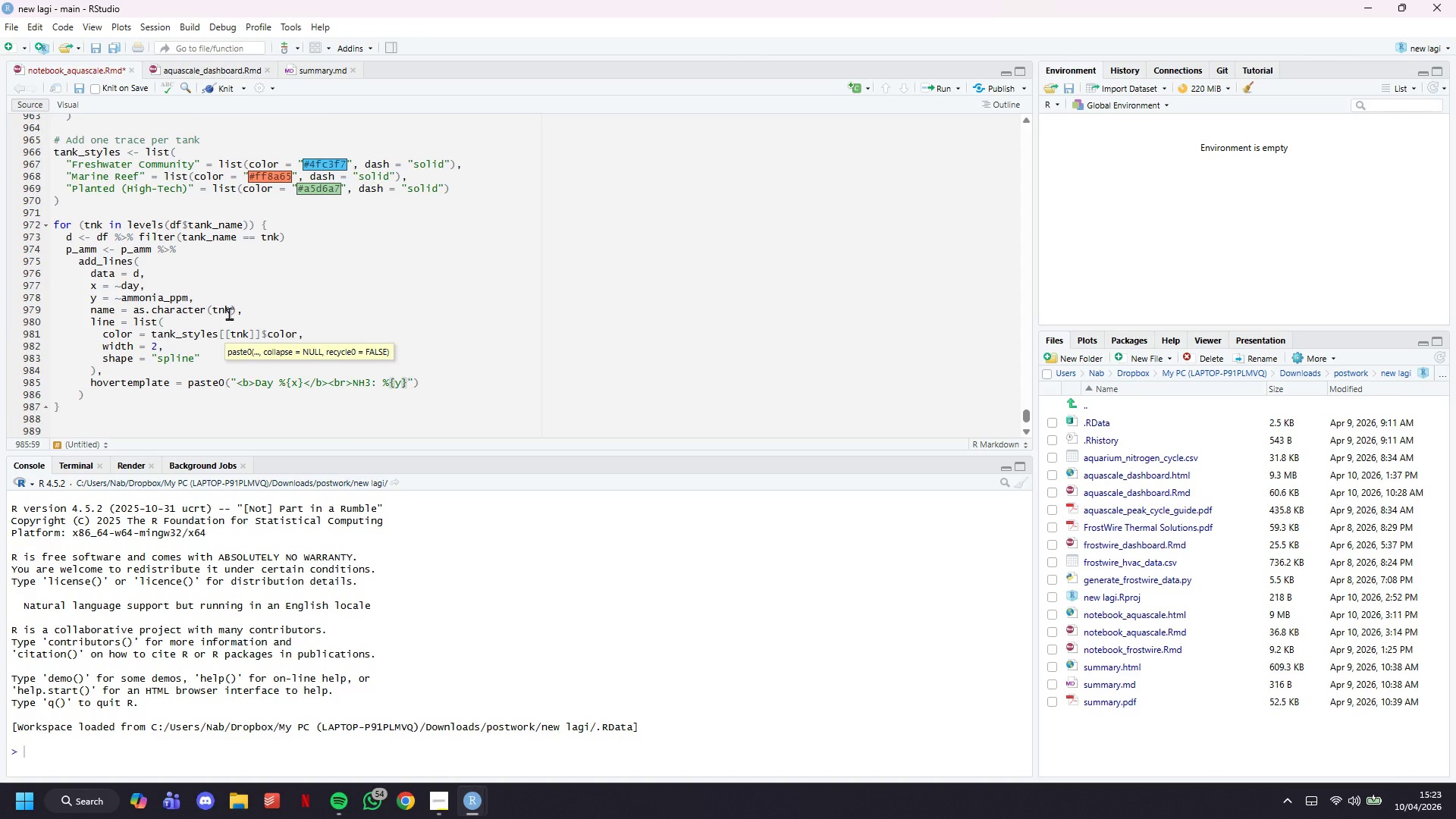 
key(ArrowLeft)
 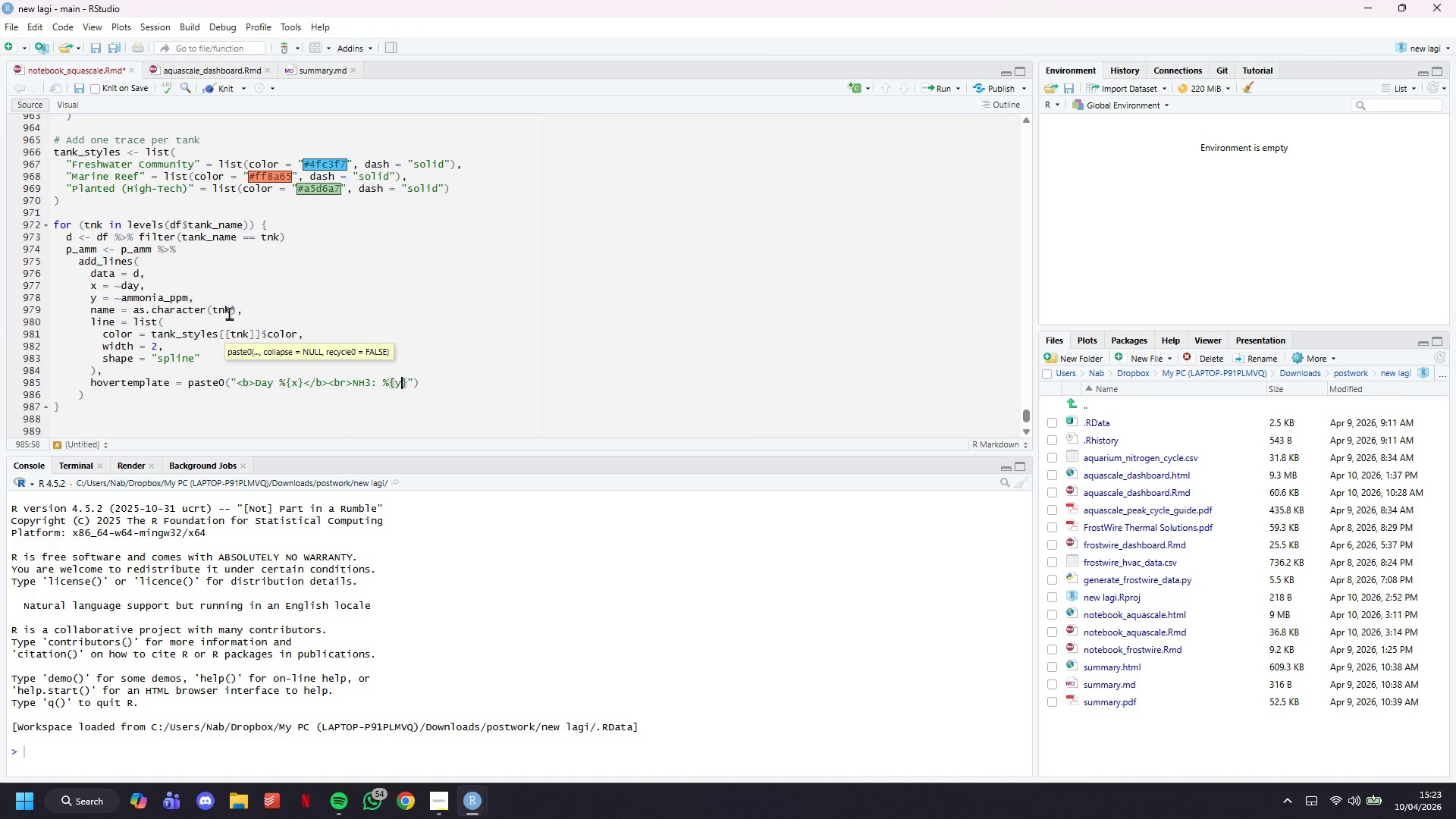 
type(:.3f)
 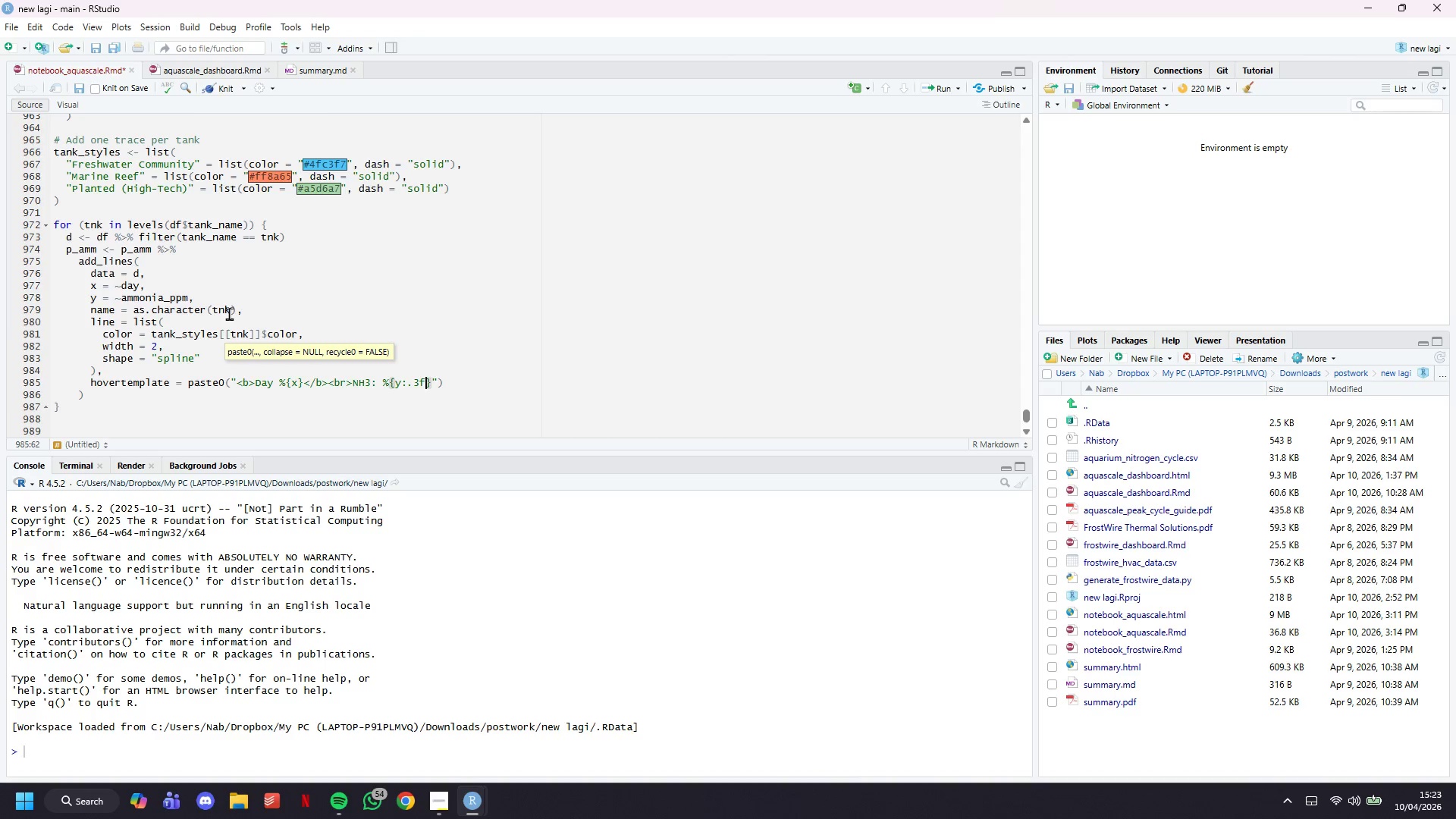 
key(ArrowRight)
 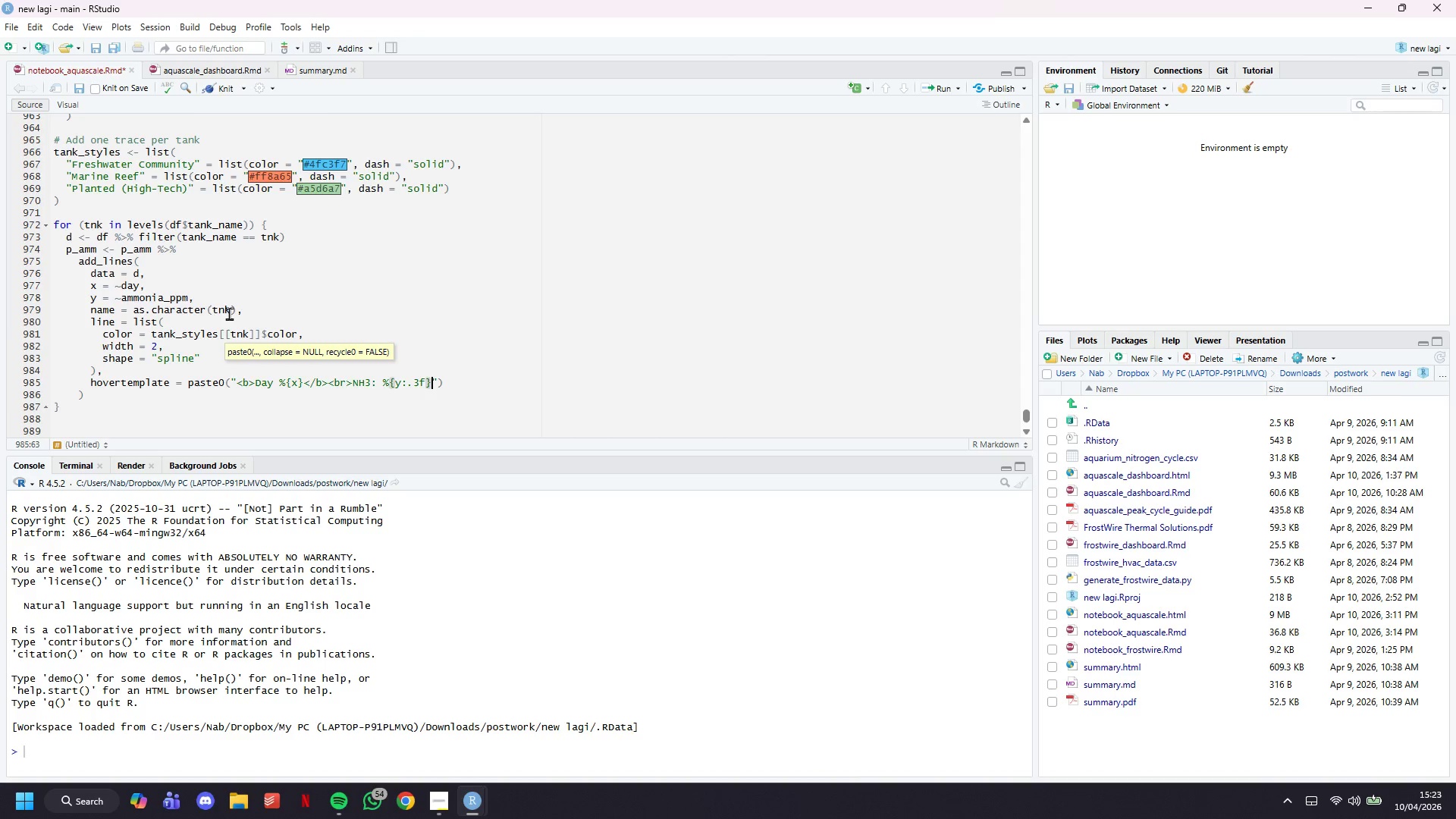 
type( ppm <extra>)
 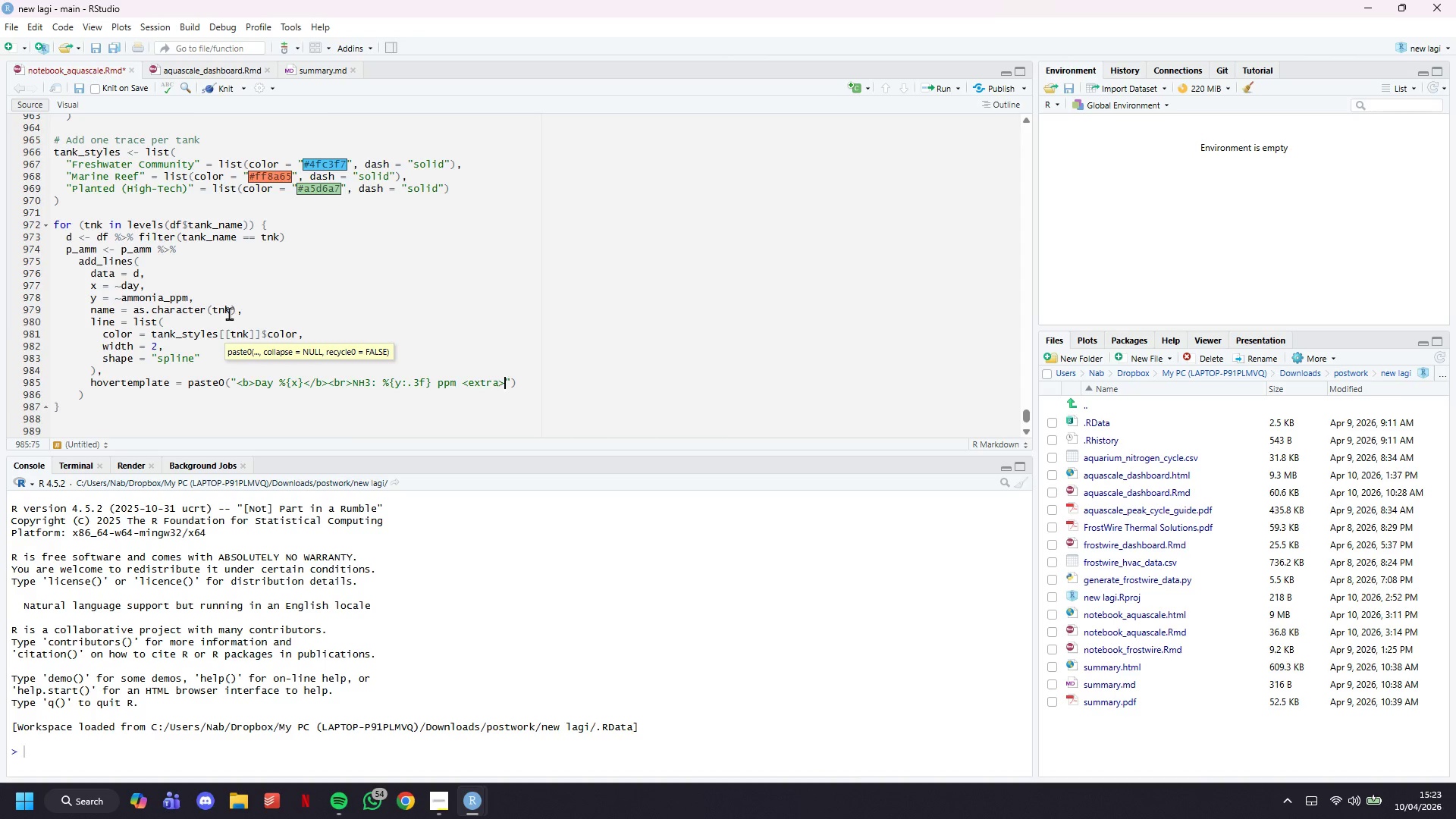 
key(ArrowRight)
 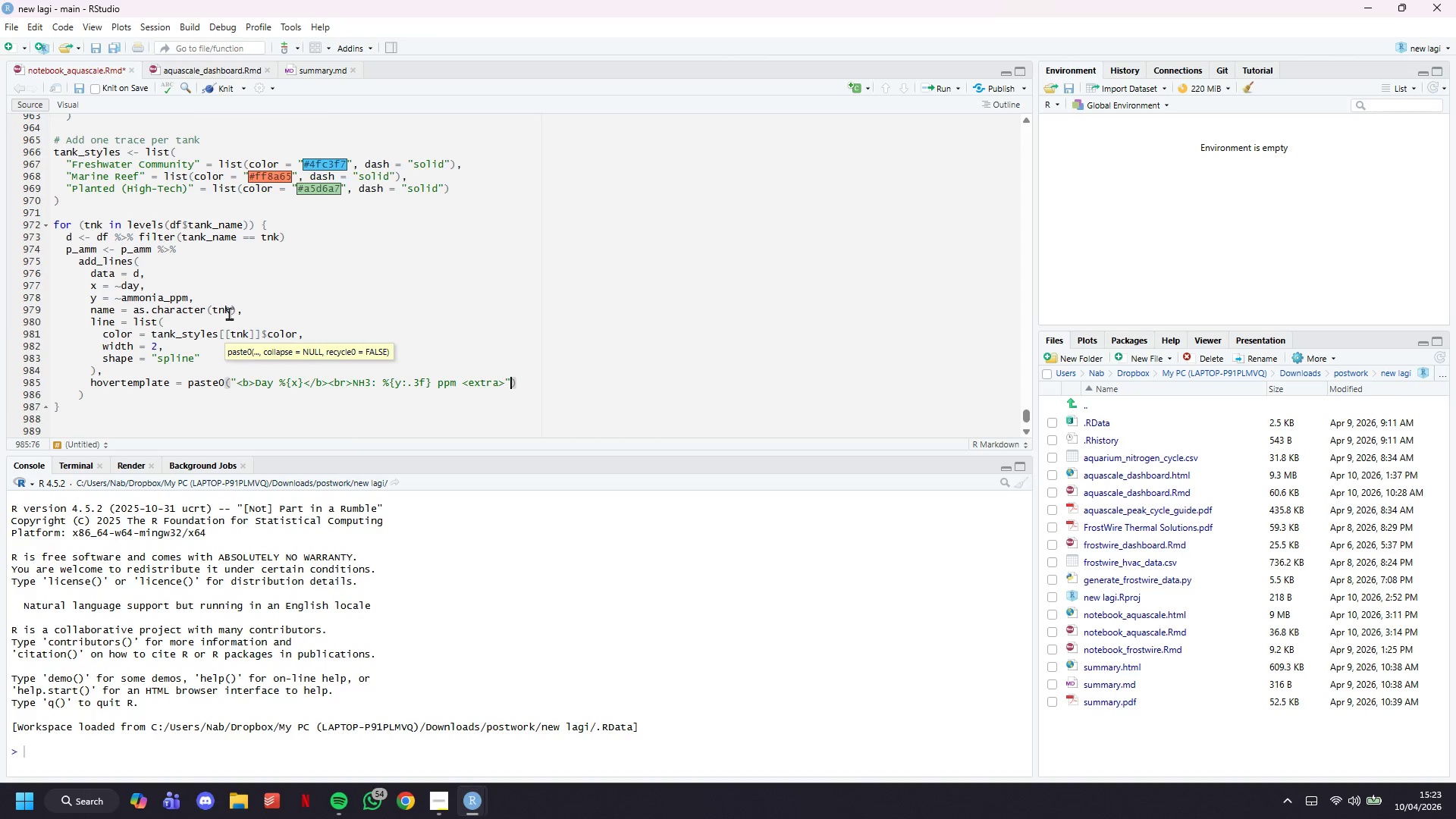 
key(Comma)
 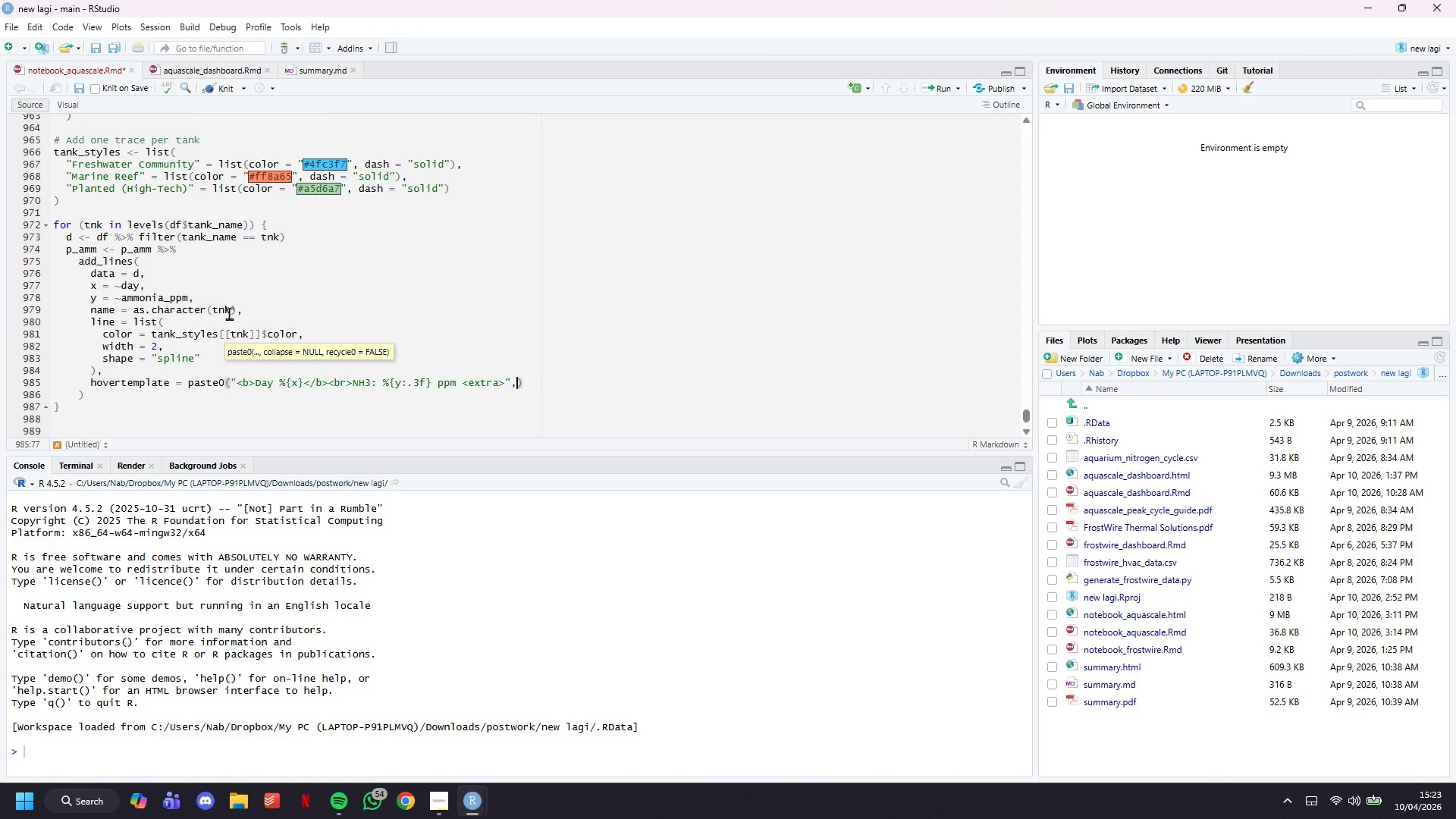 
key(Enter)
 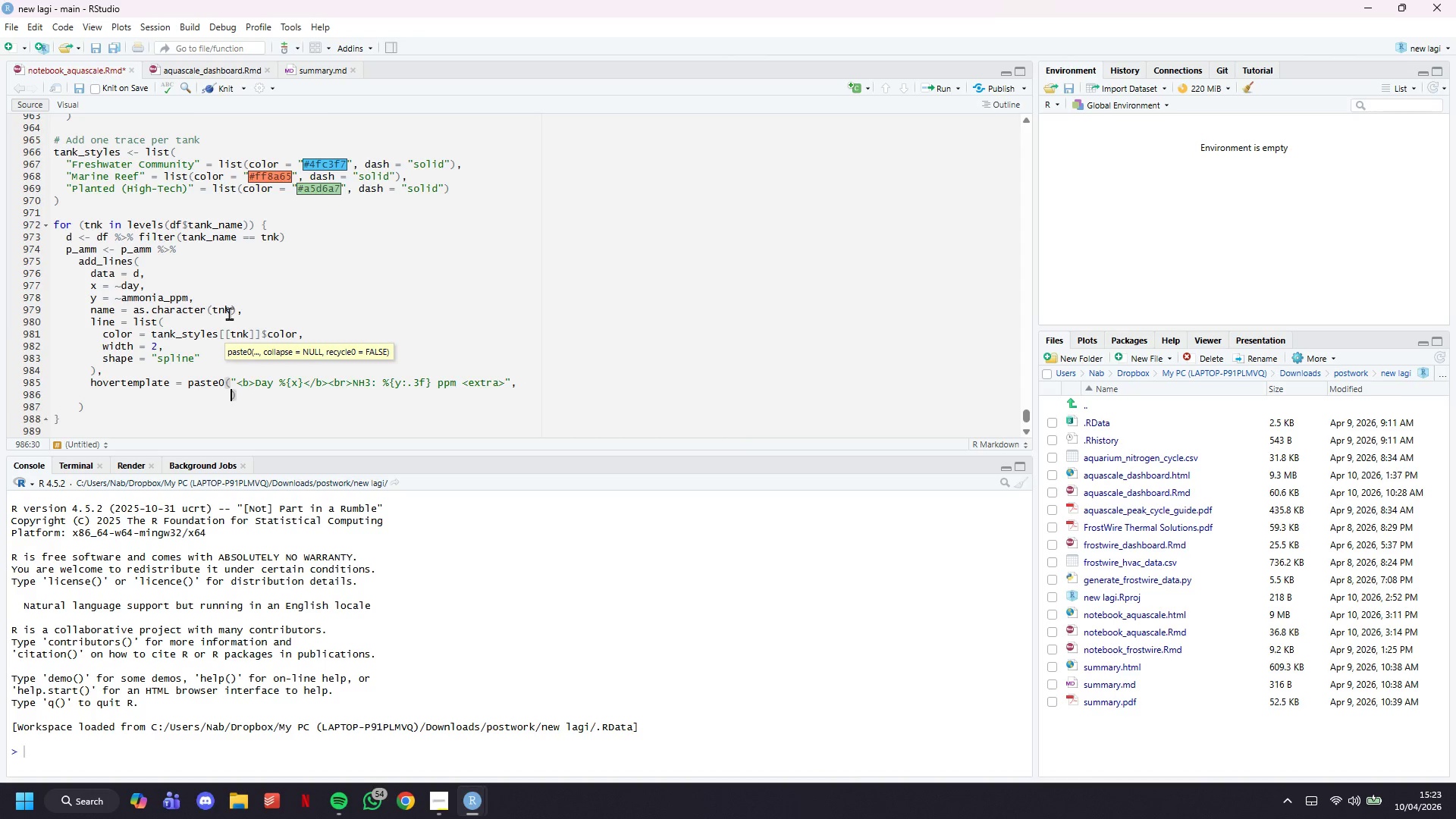 
key(Enter)
 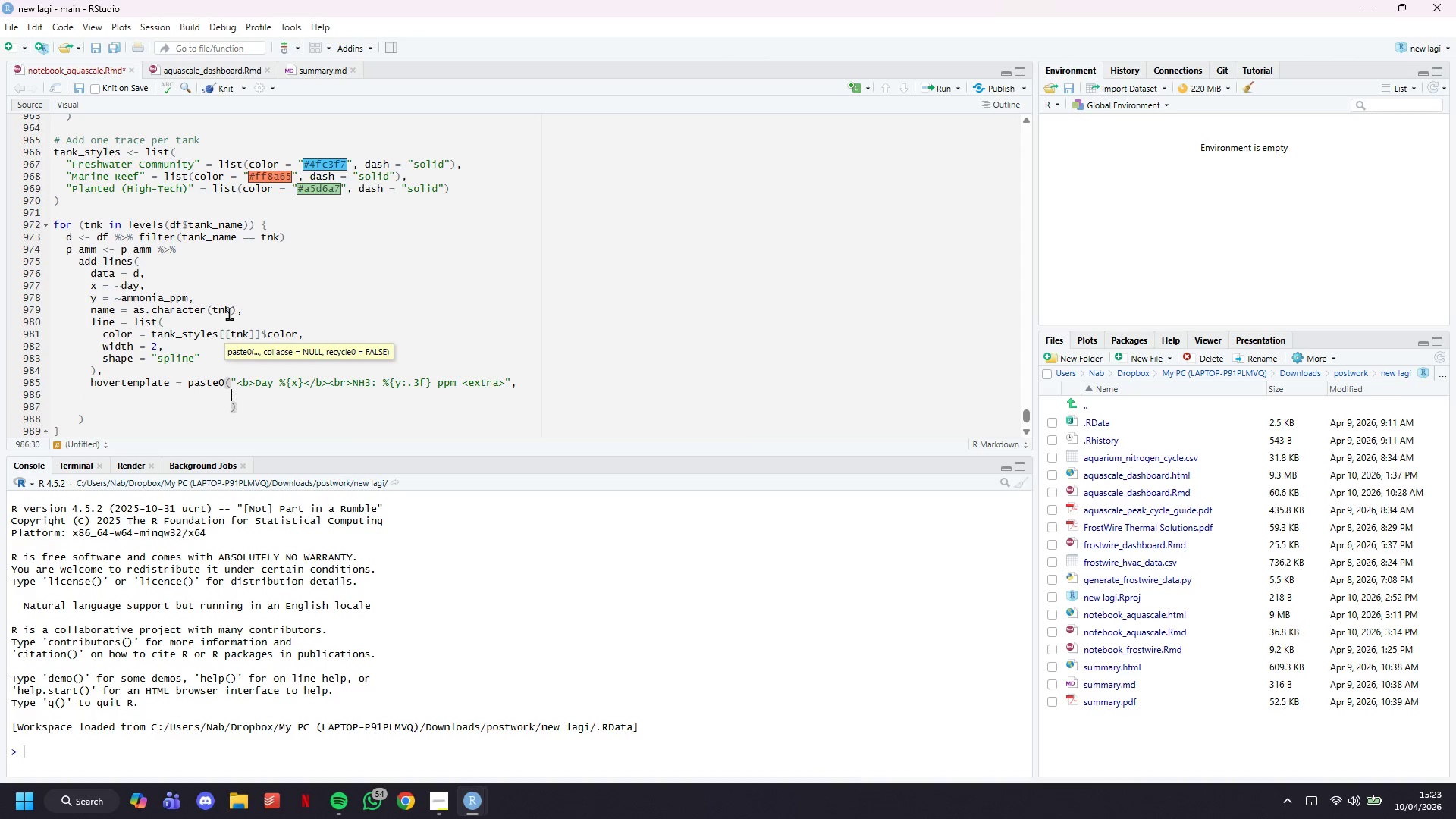 
key(ArrowUp)
 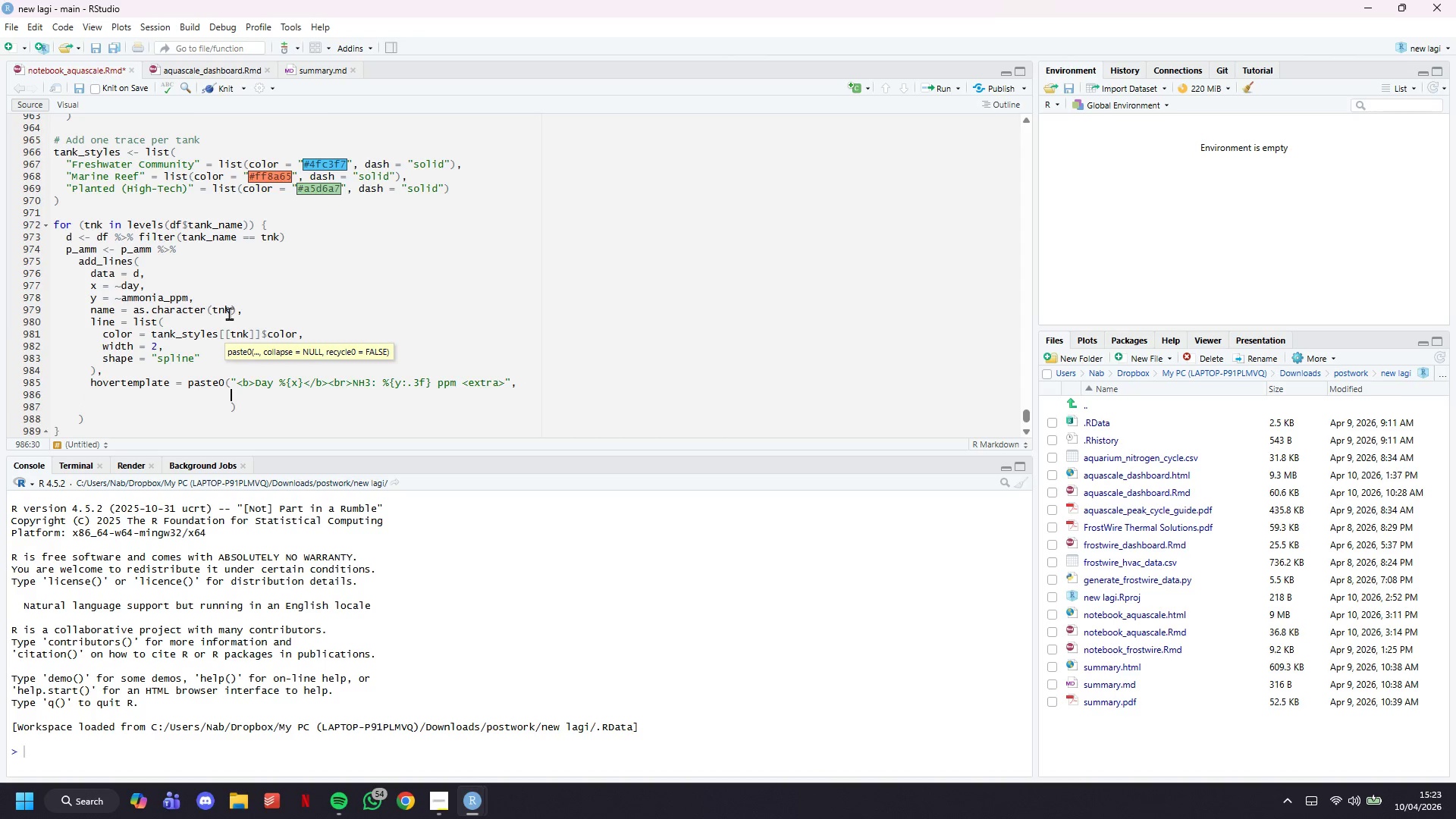 
type(t)
key(Backspace)
type(n)
key(Backspace)
type(tnk, "</extra>)
 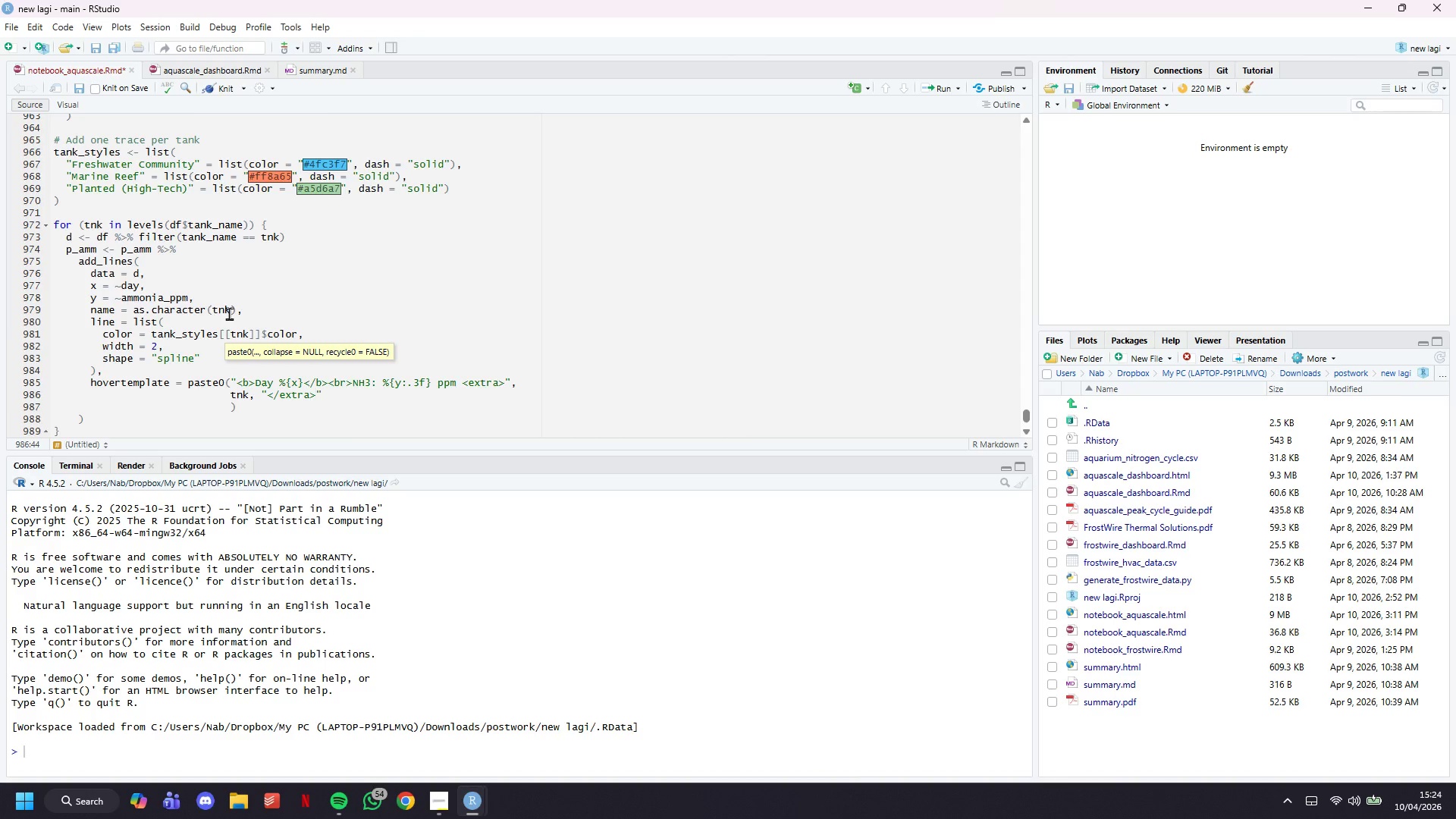 
hold_key(key=ShiftLeft, duration=0.75)
 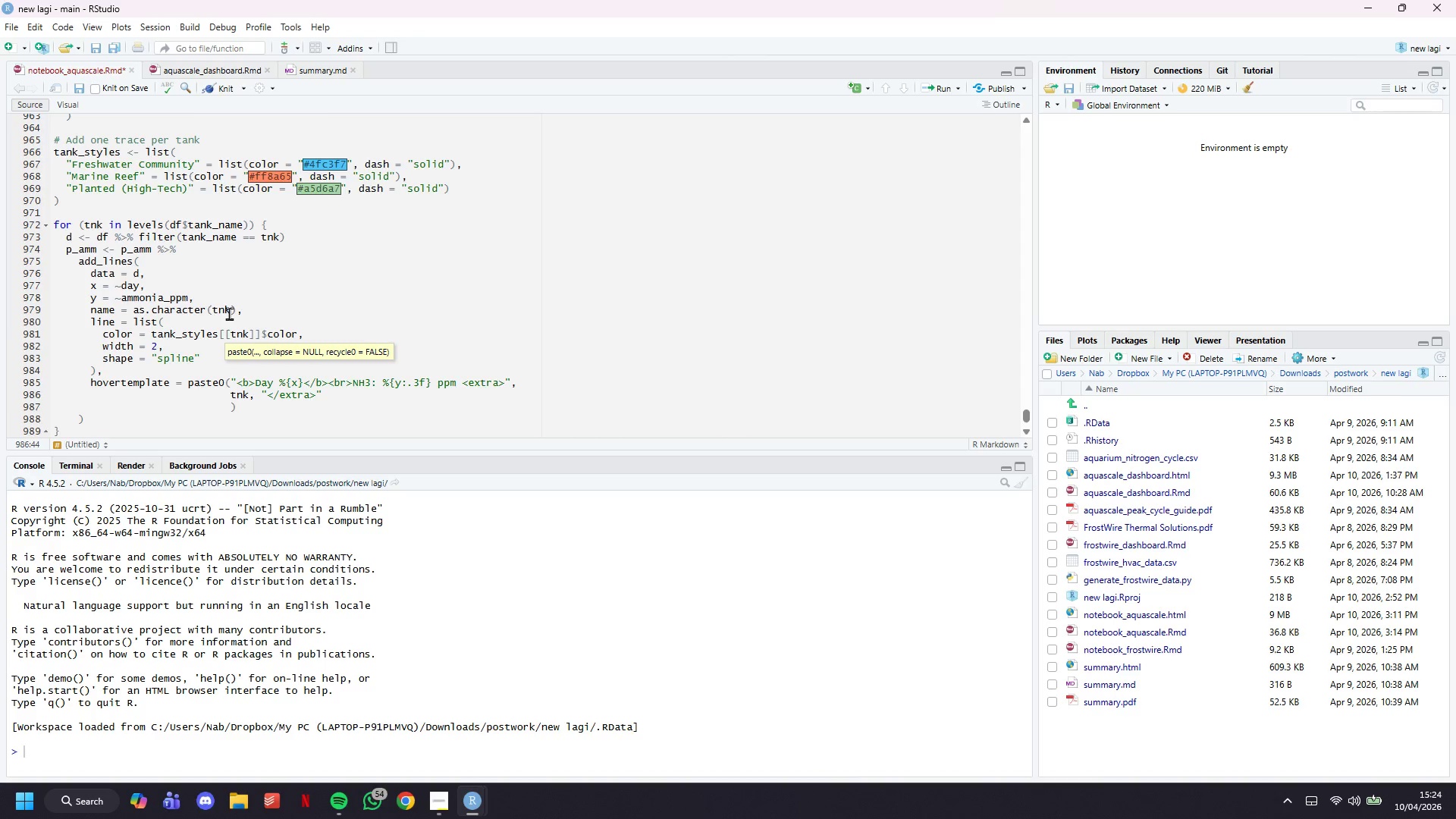 
key(ArrowRight)
 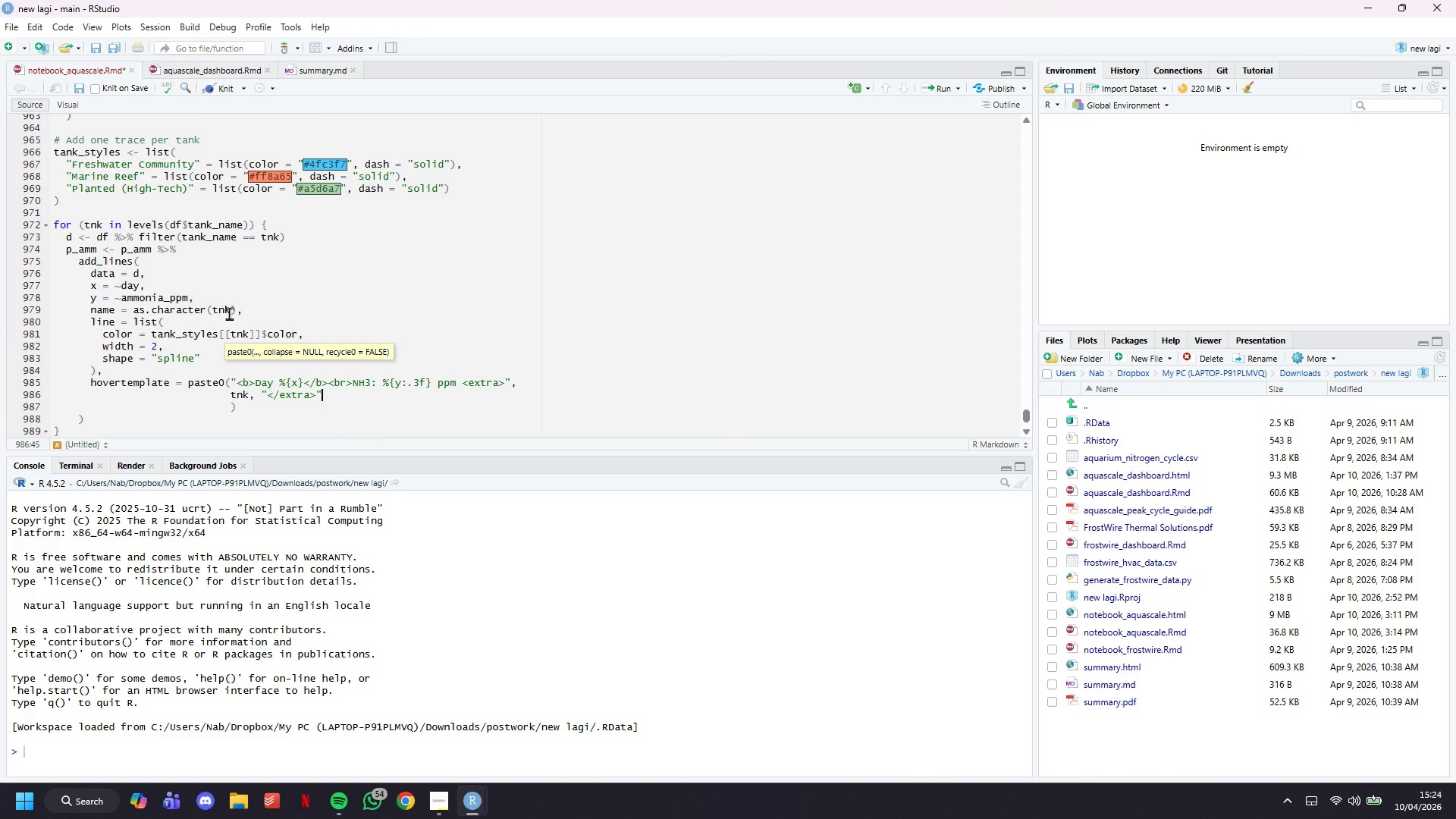 
key(ArrowDown)
 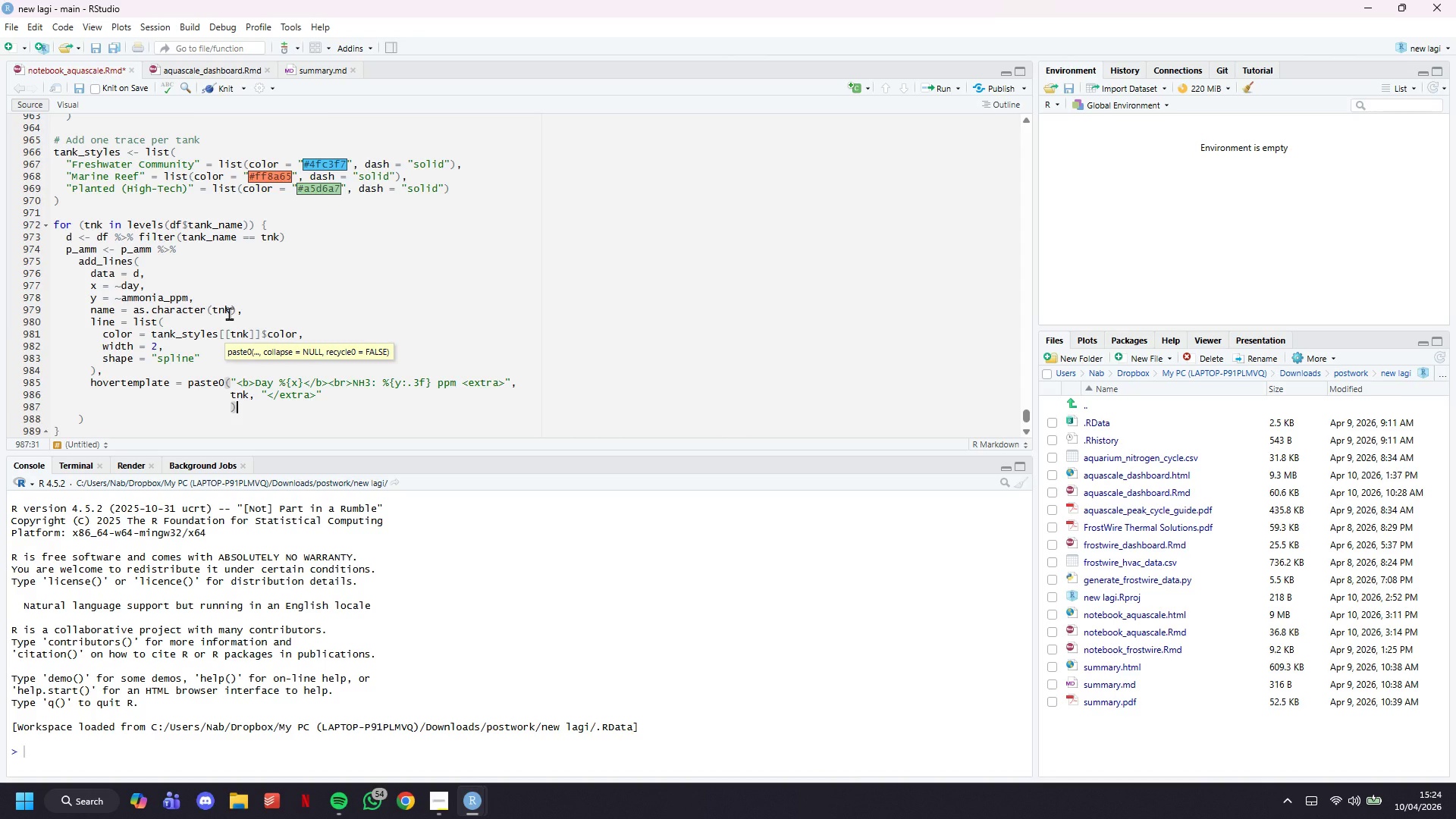 
key(ArrowUp)
 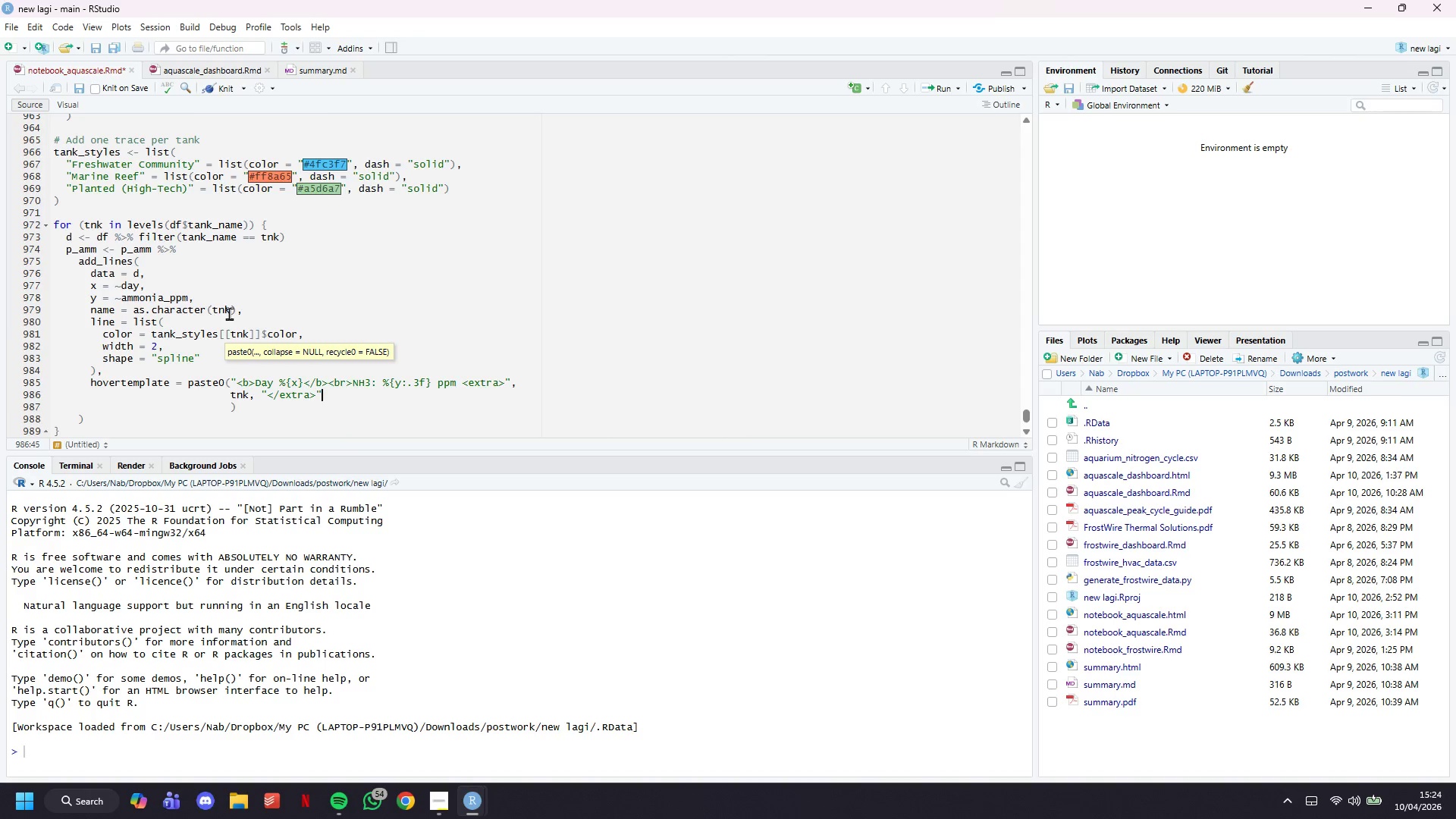 
key(Shift+0)
 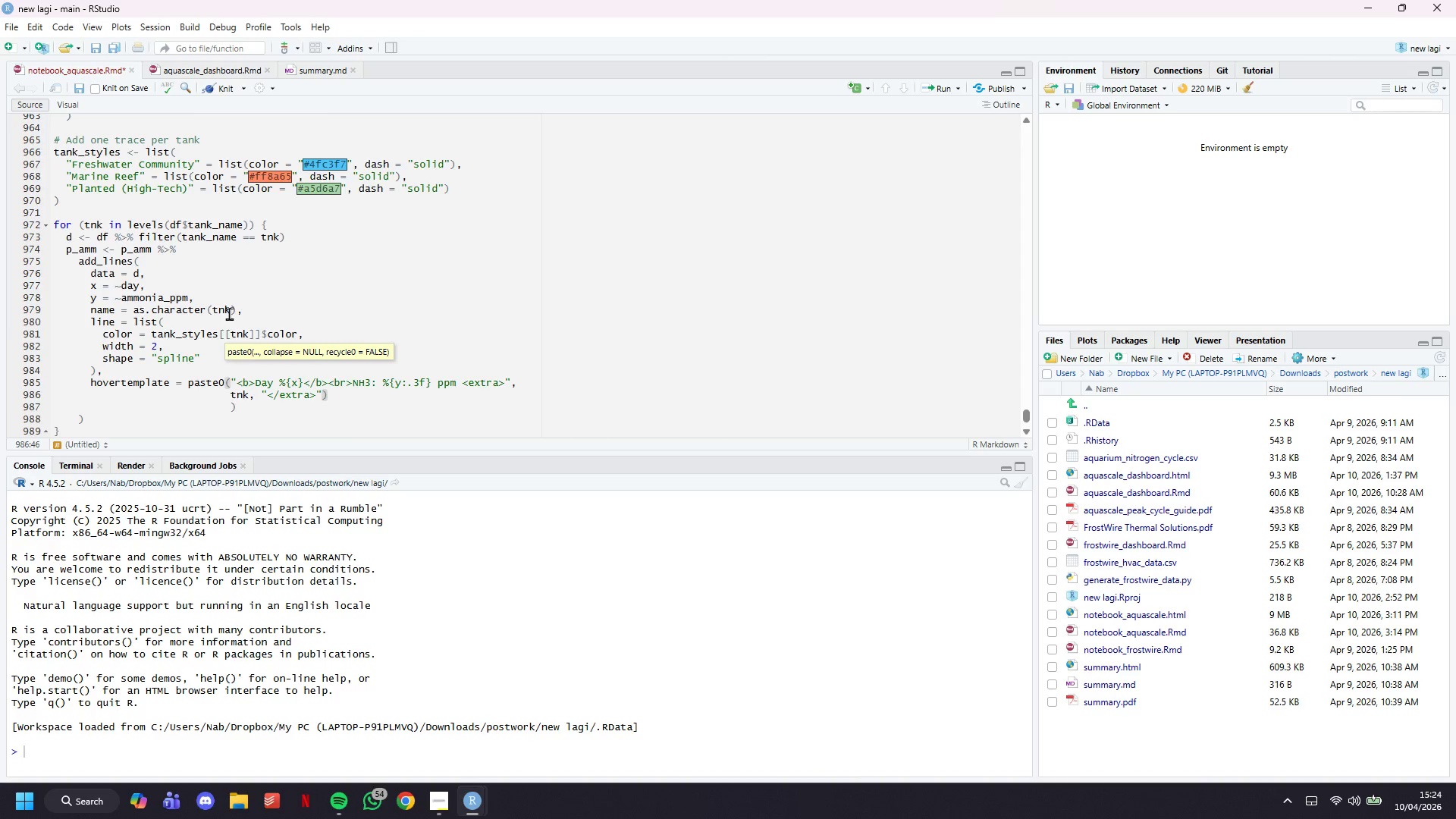 
key(Comma)
 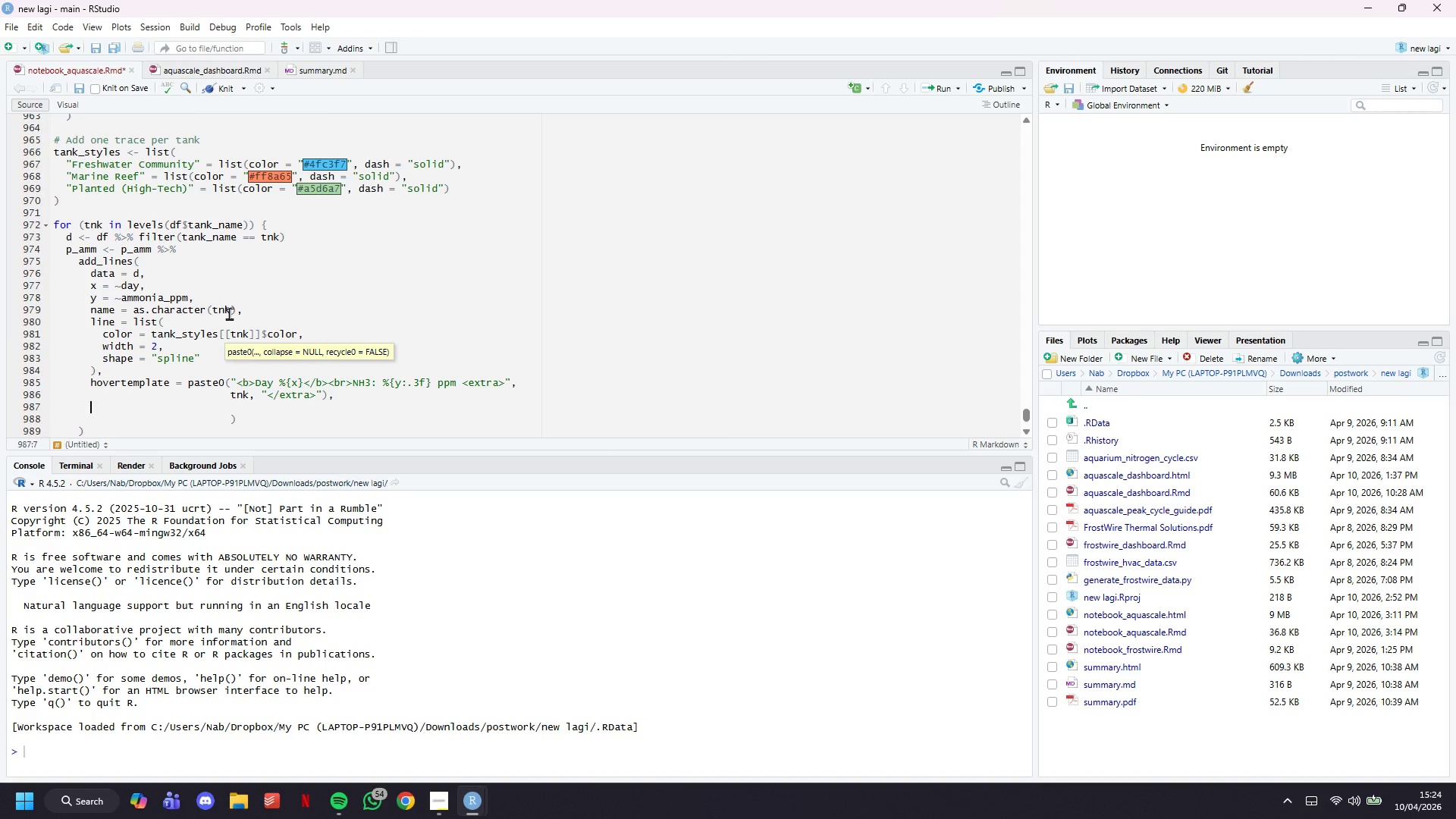 
key(Enter)
 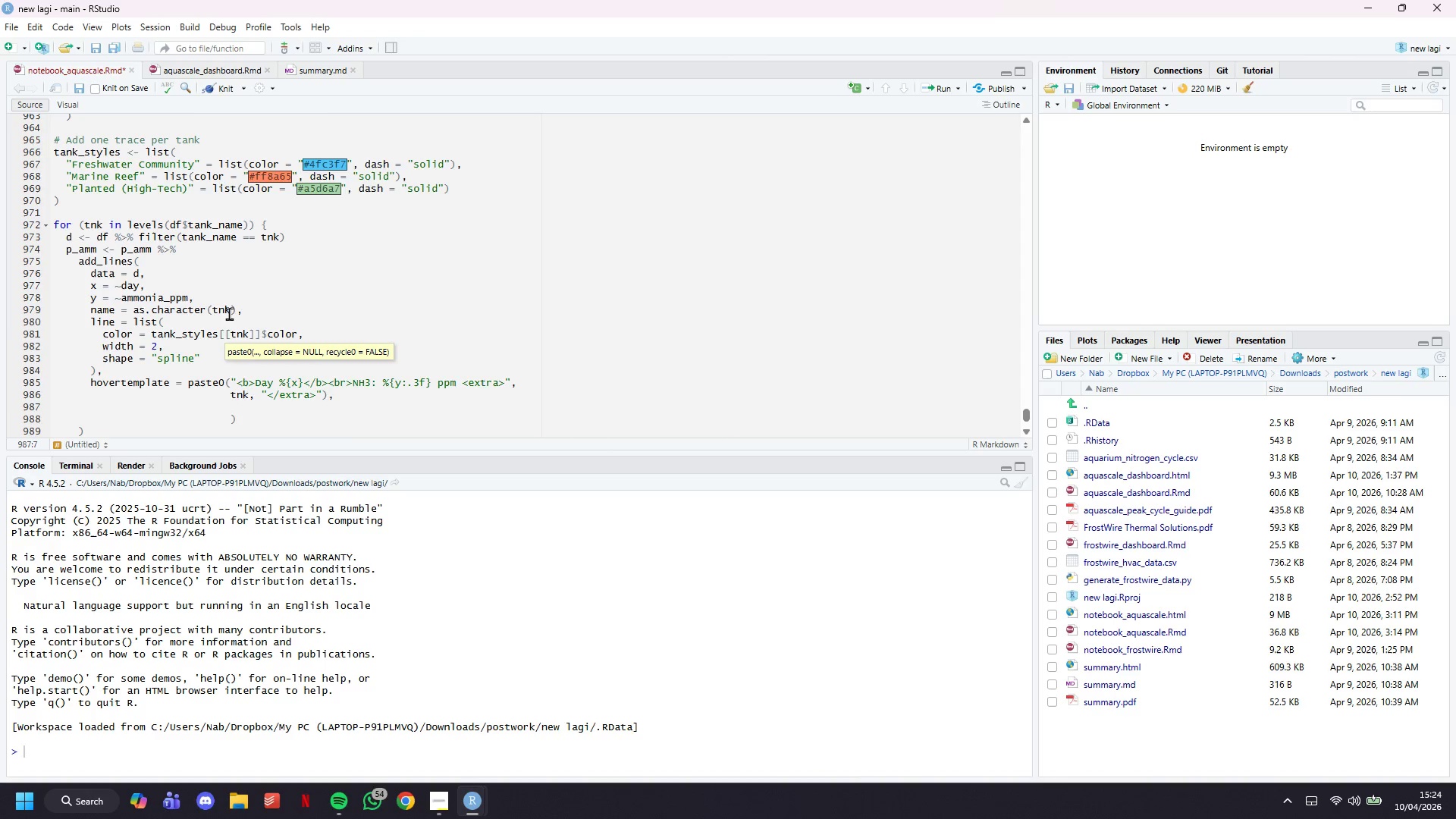 
type(inherit = FALSE)
 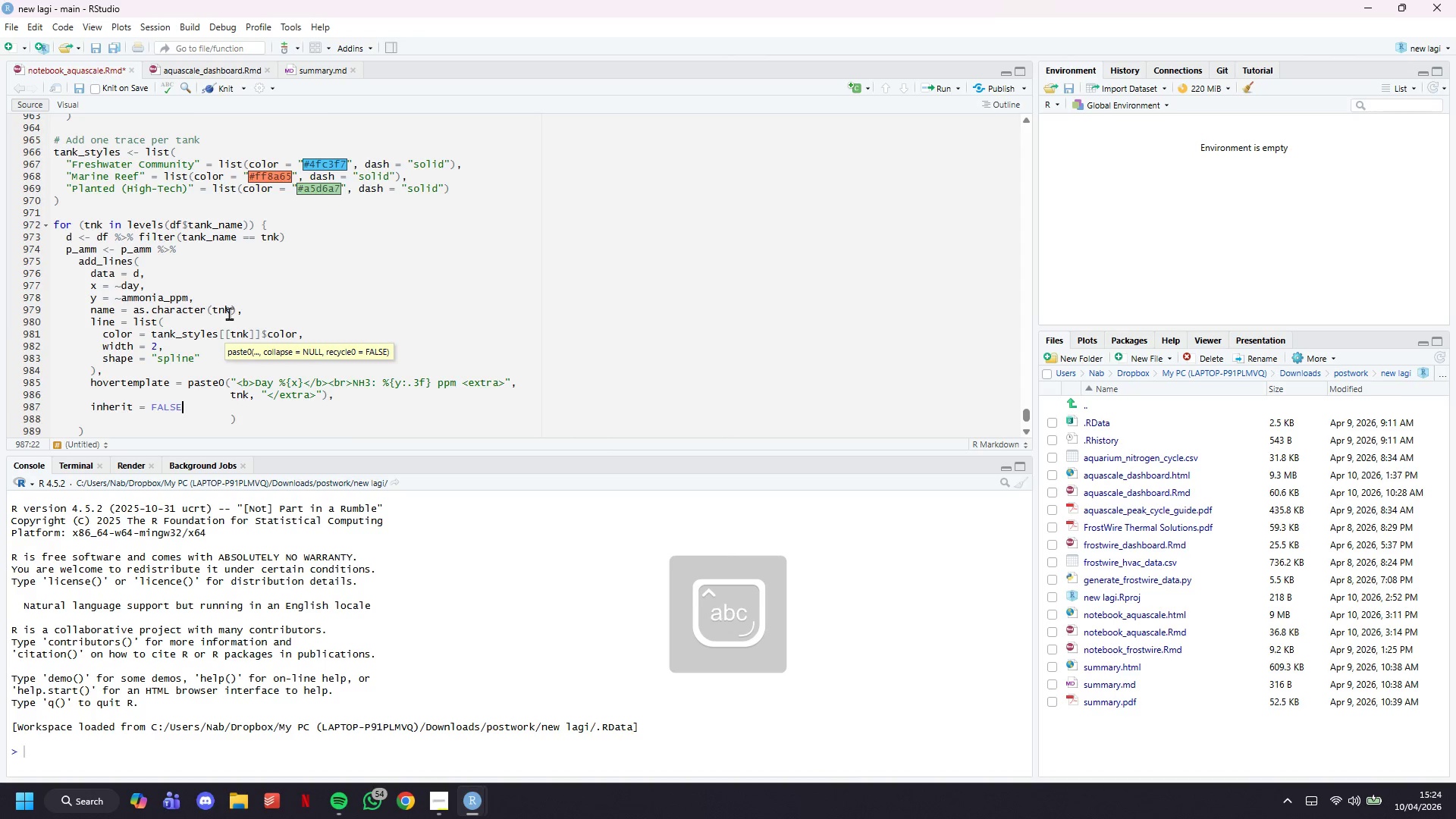 
key(ArrowDown)
 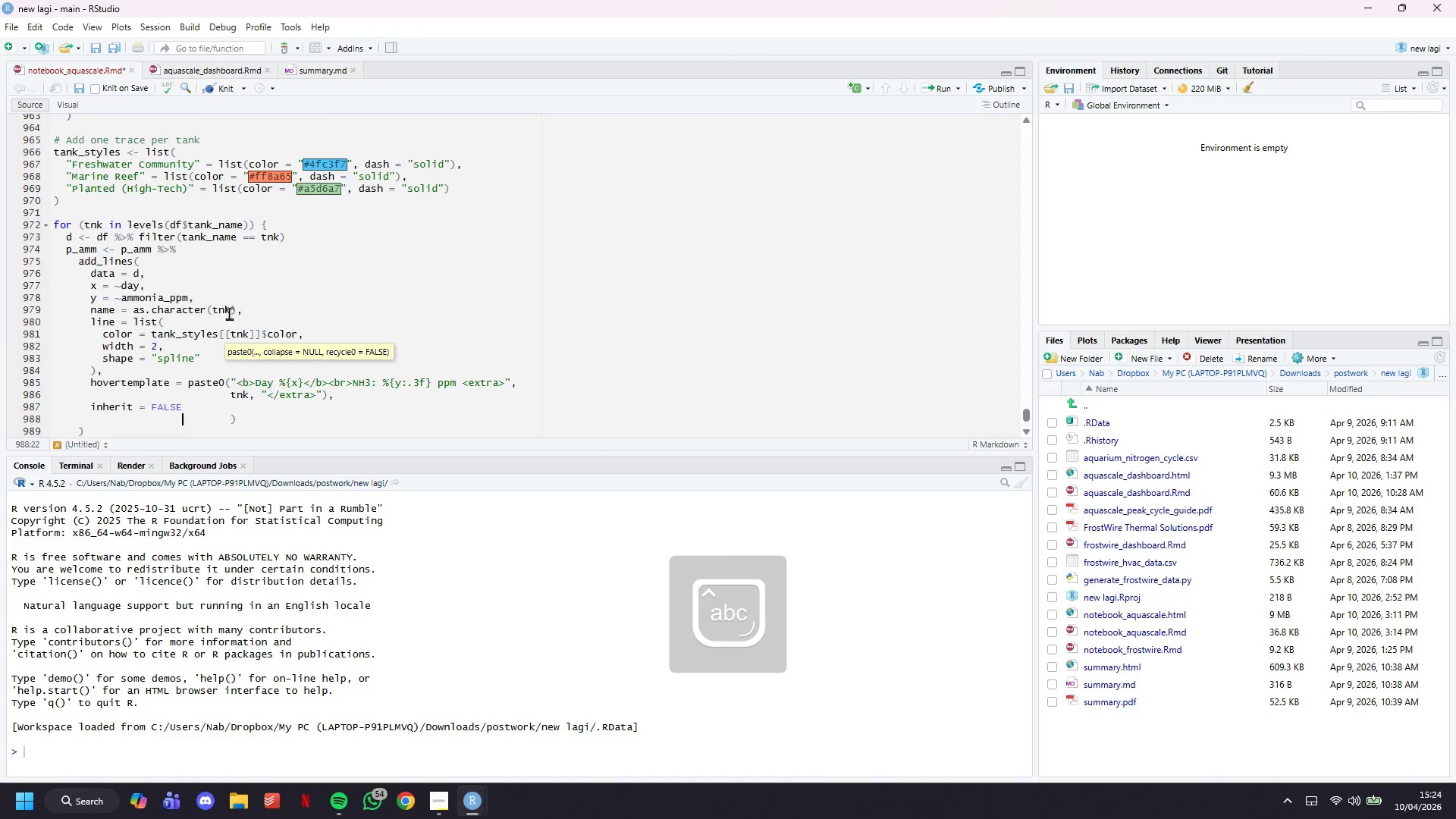 
key(Backspace)
 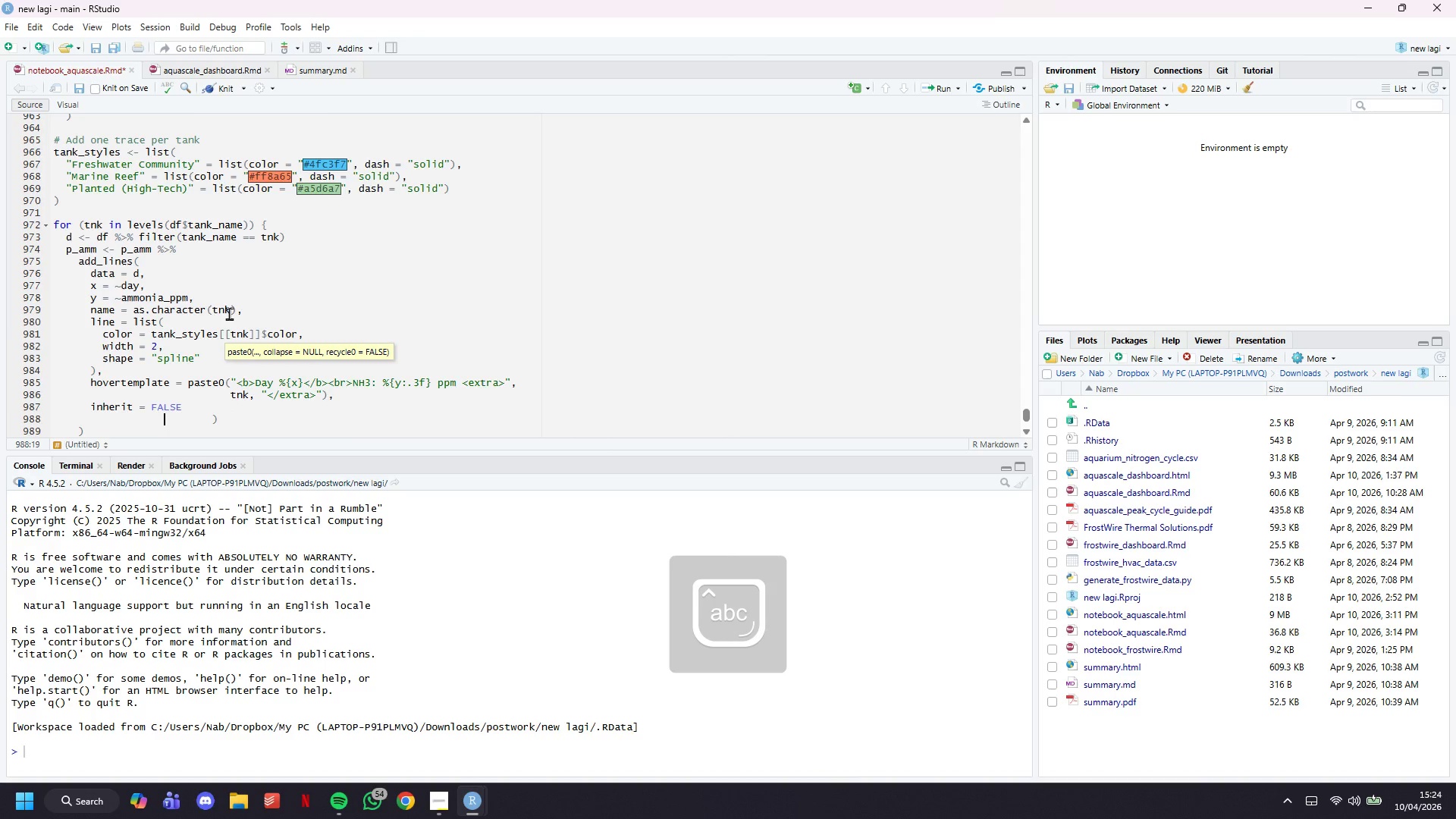 
key(Backspace)
 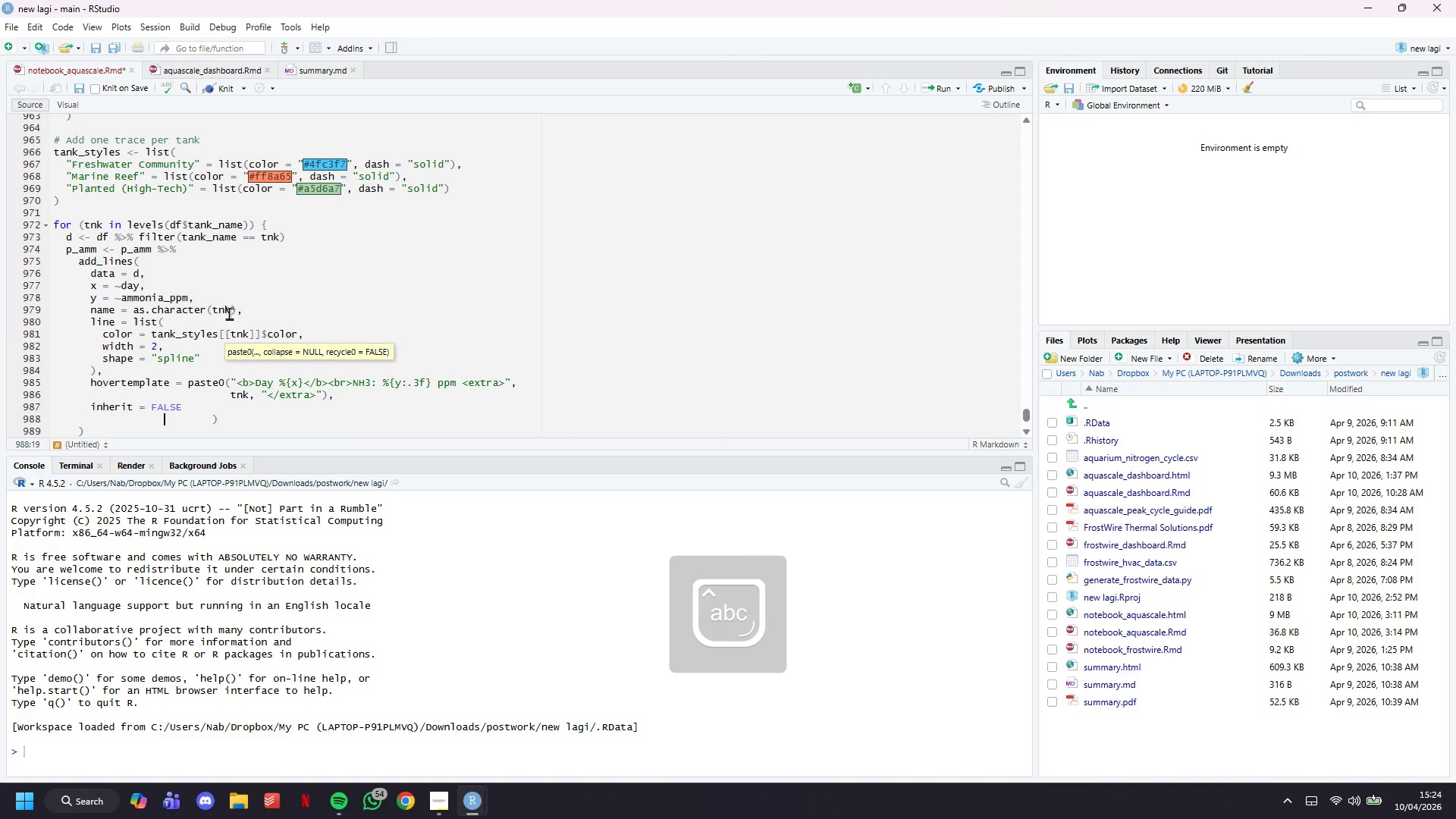 
key(Backspace)
 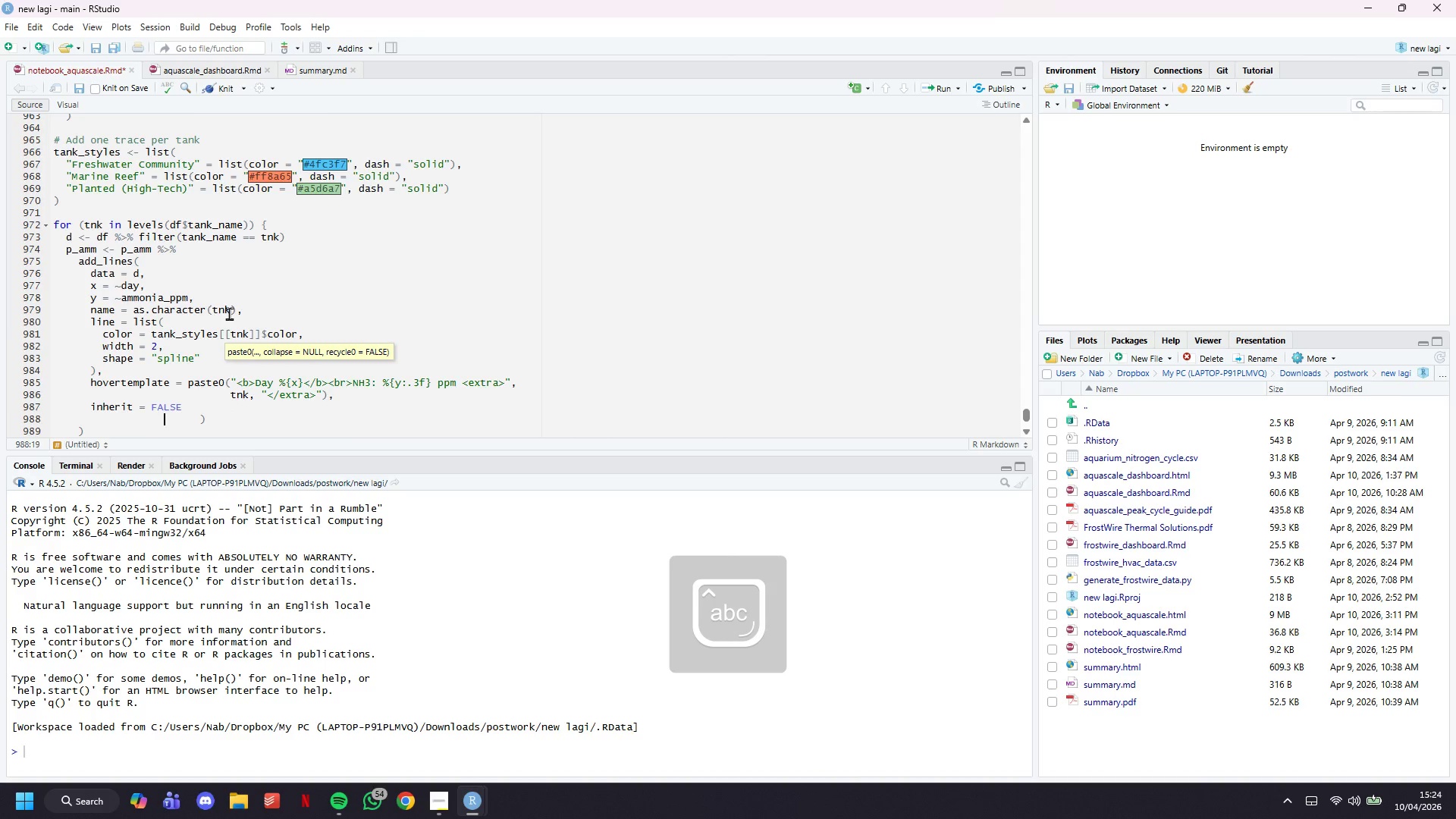 
key(ArrowRight)
 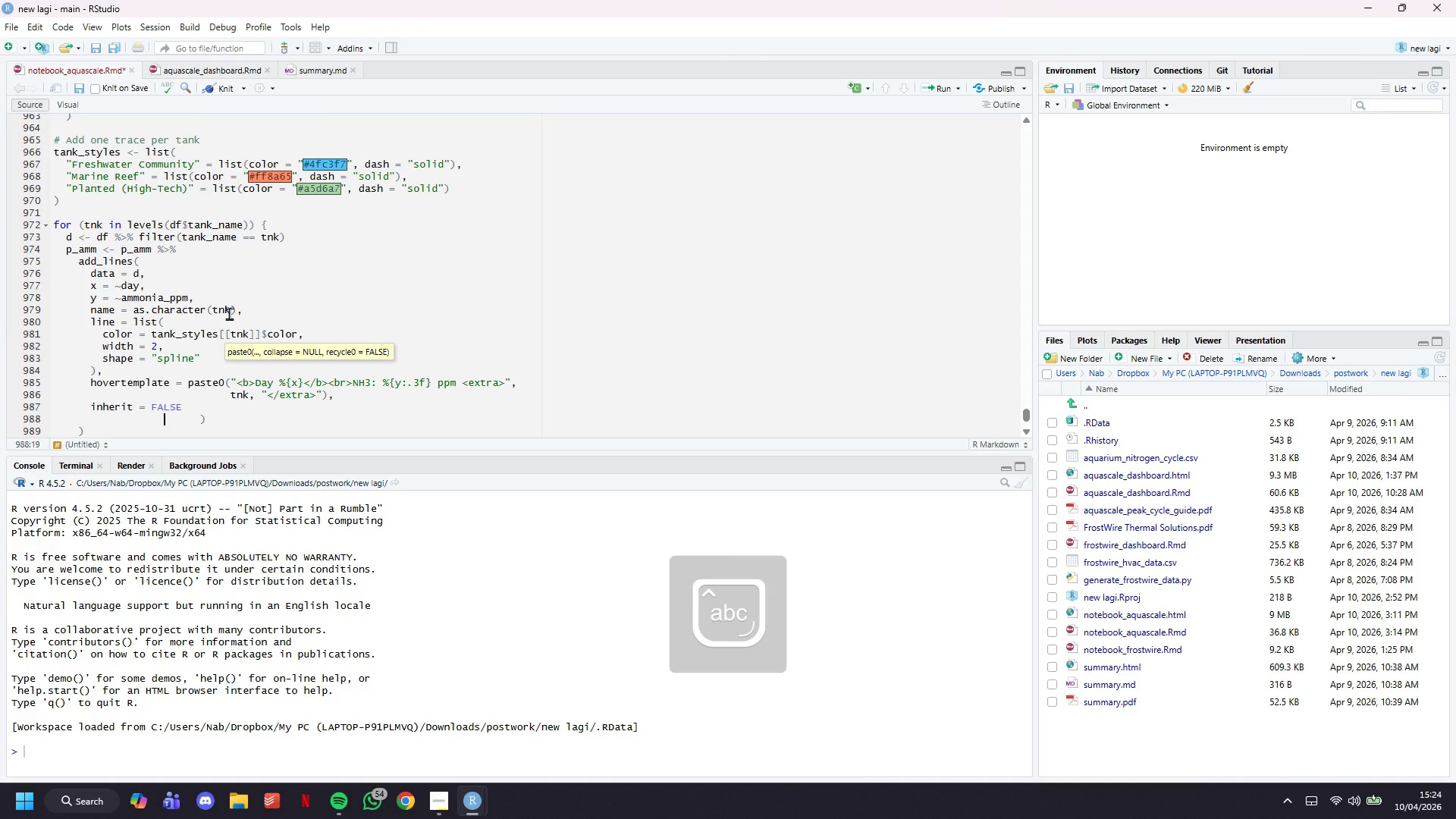 
key(ArrowRight)
 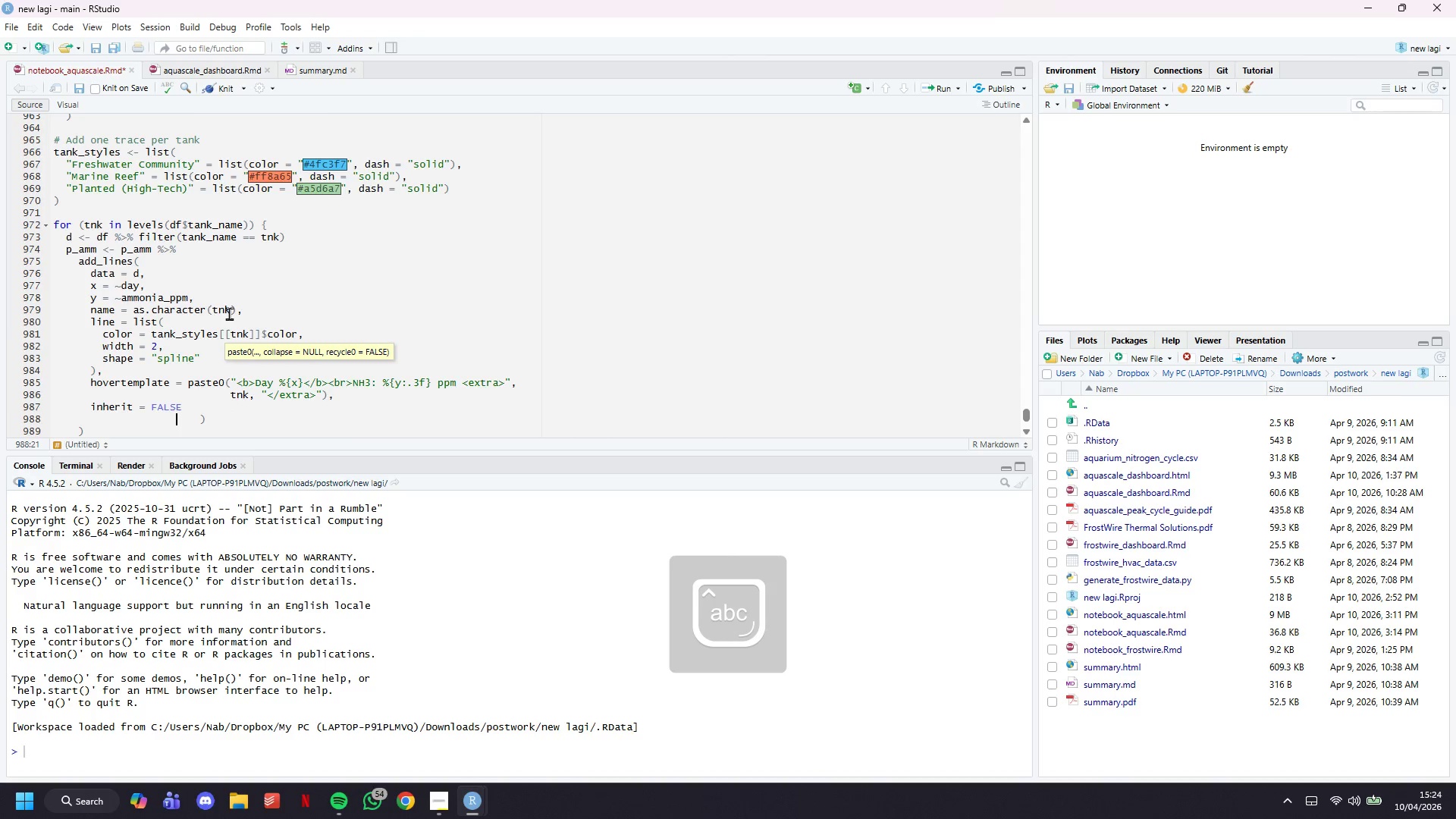 
key(ArrowRight)
 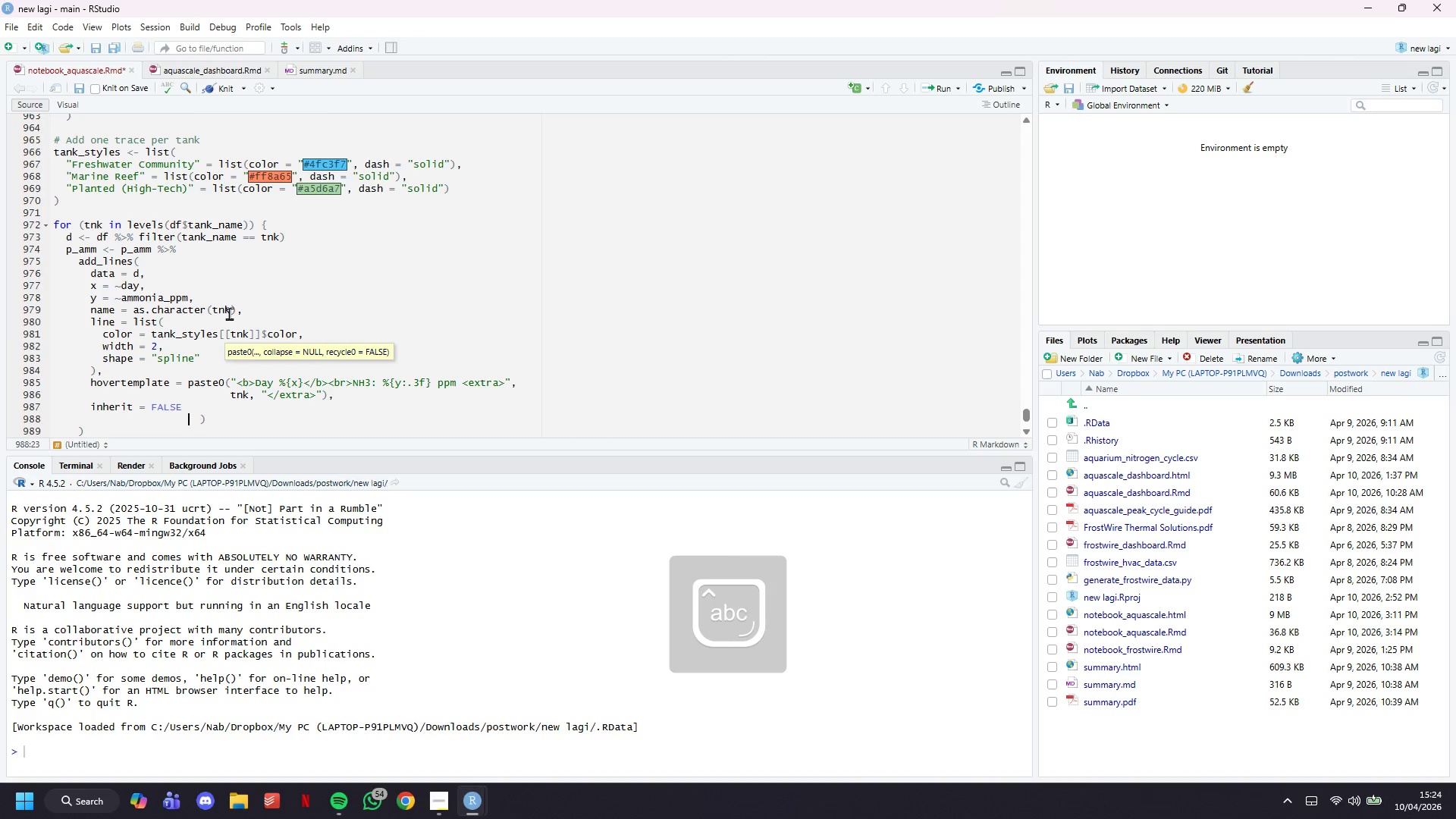 
key(ArrowRight)
 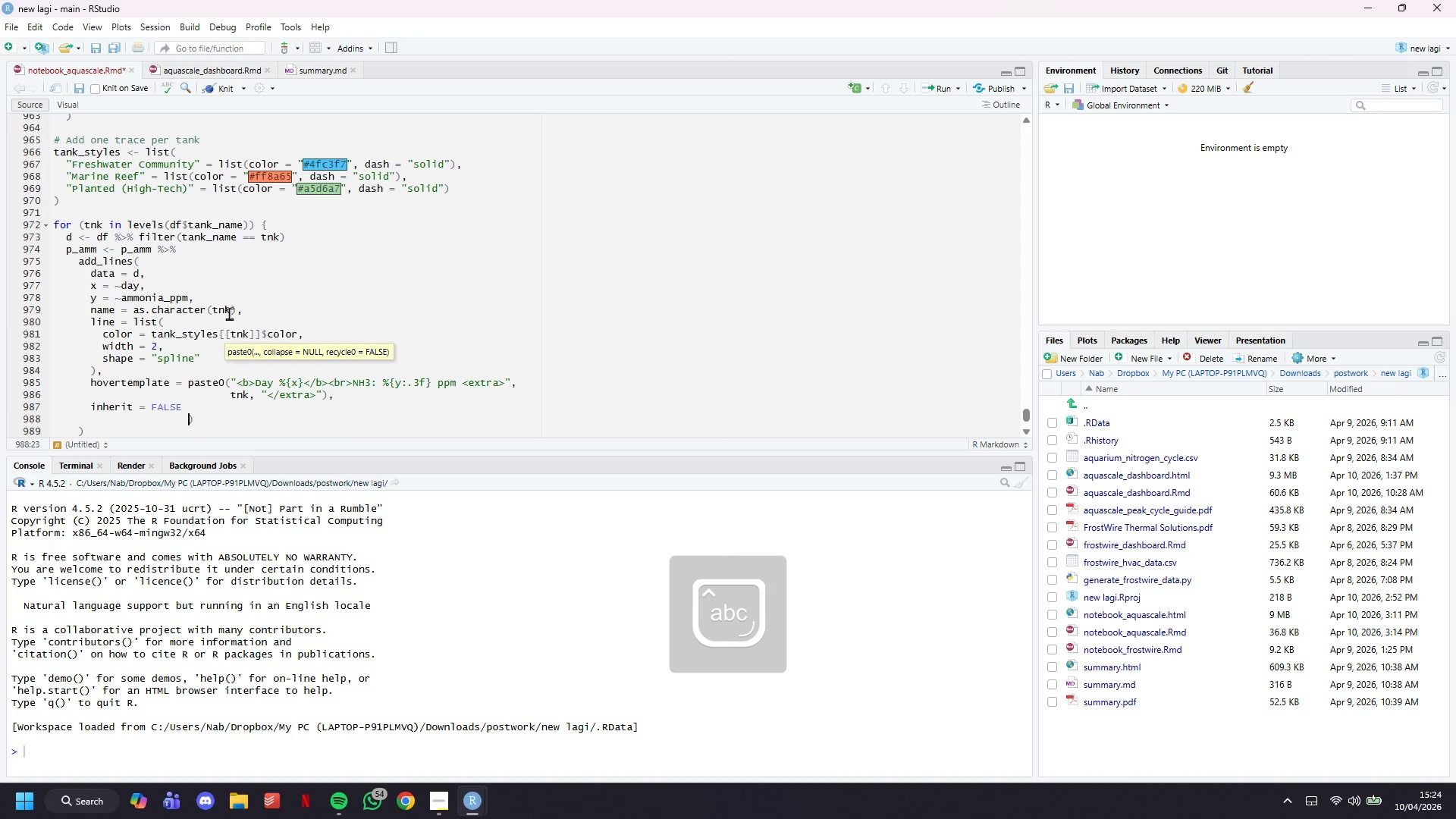 
key(Backspace)
 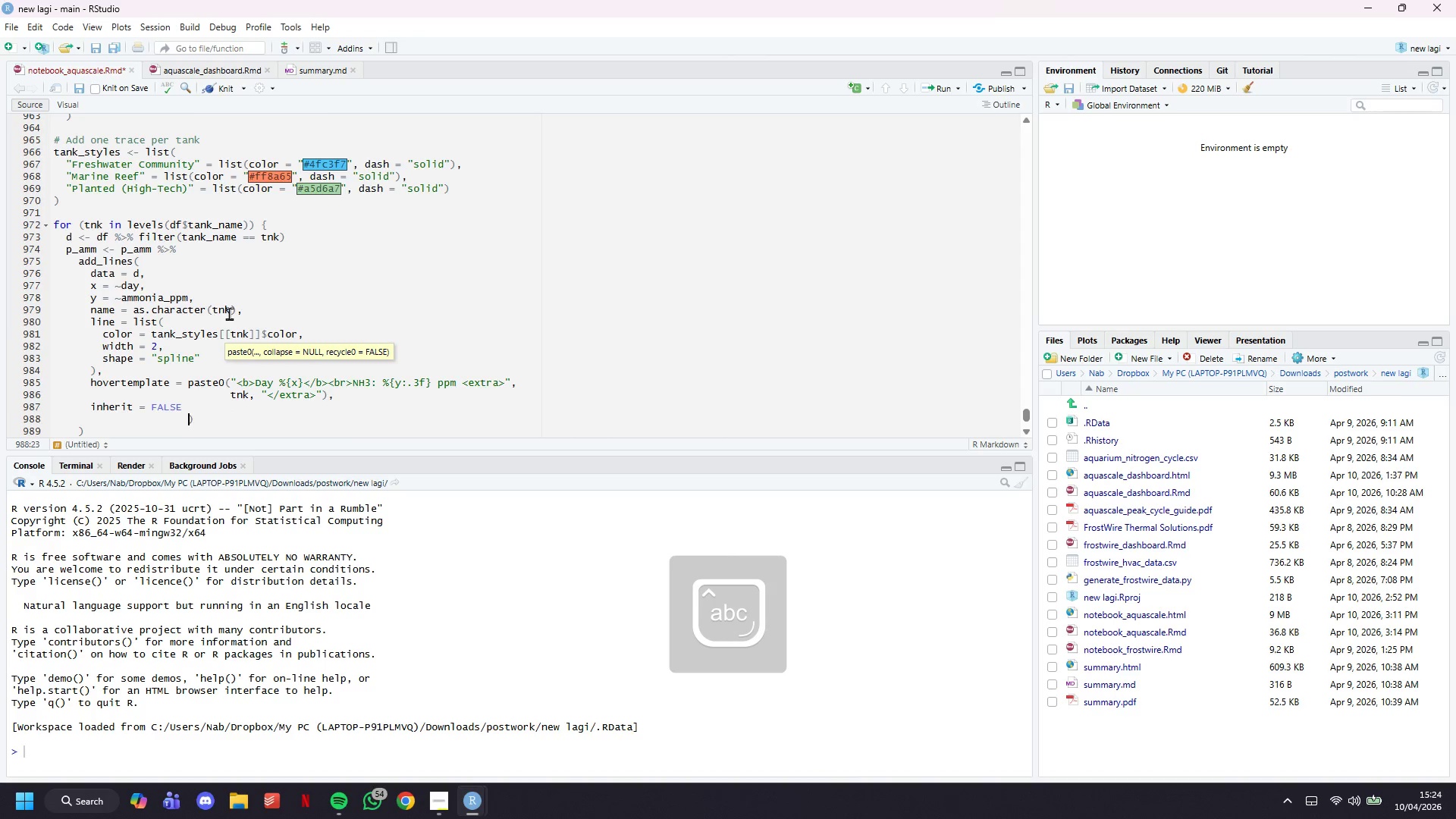 
key(Backspace)
 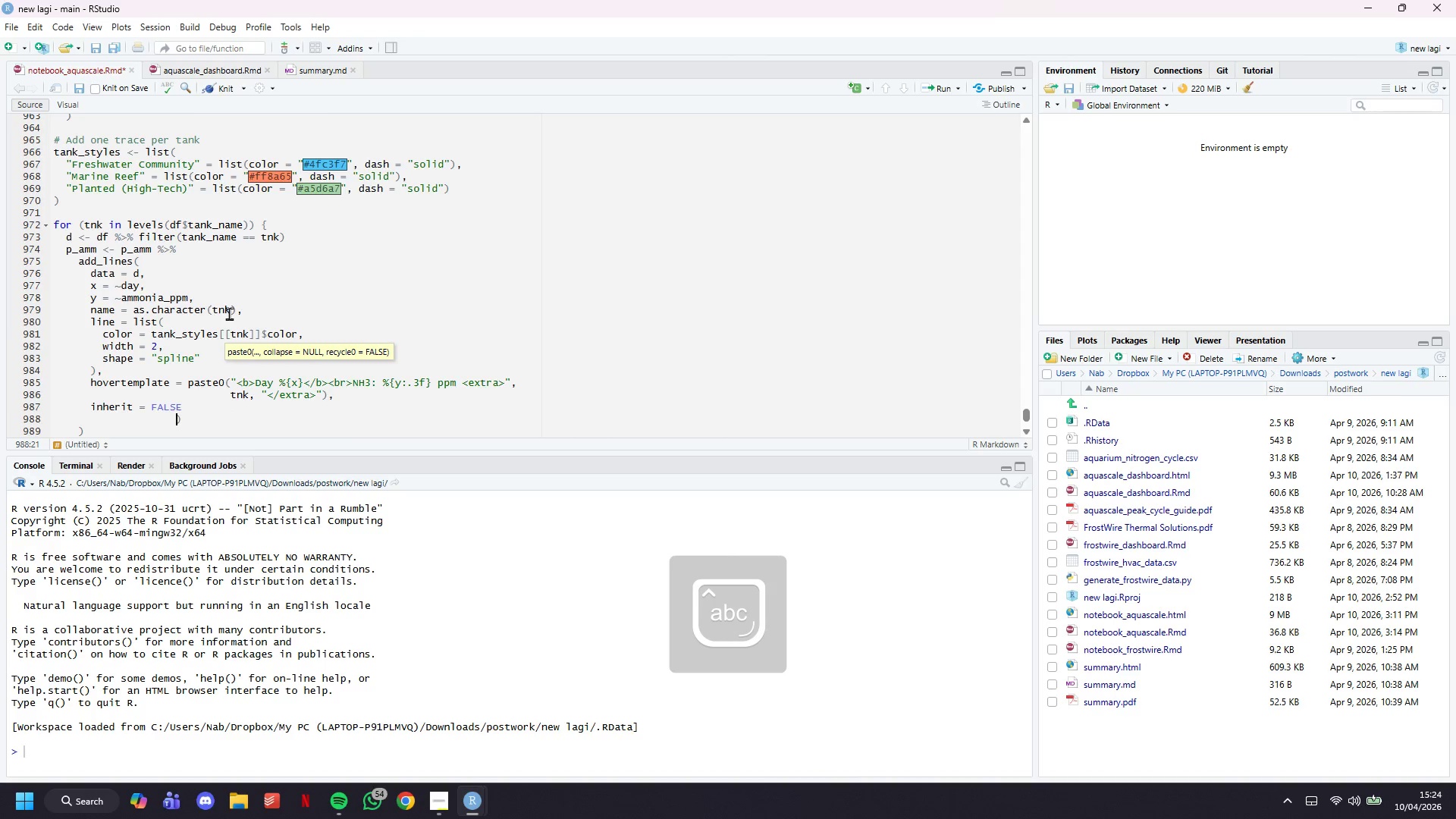 
key(Backspace)
 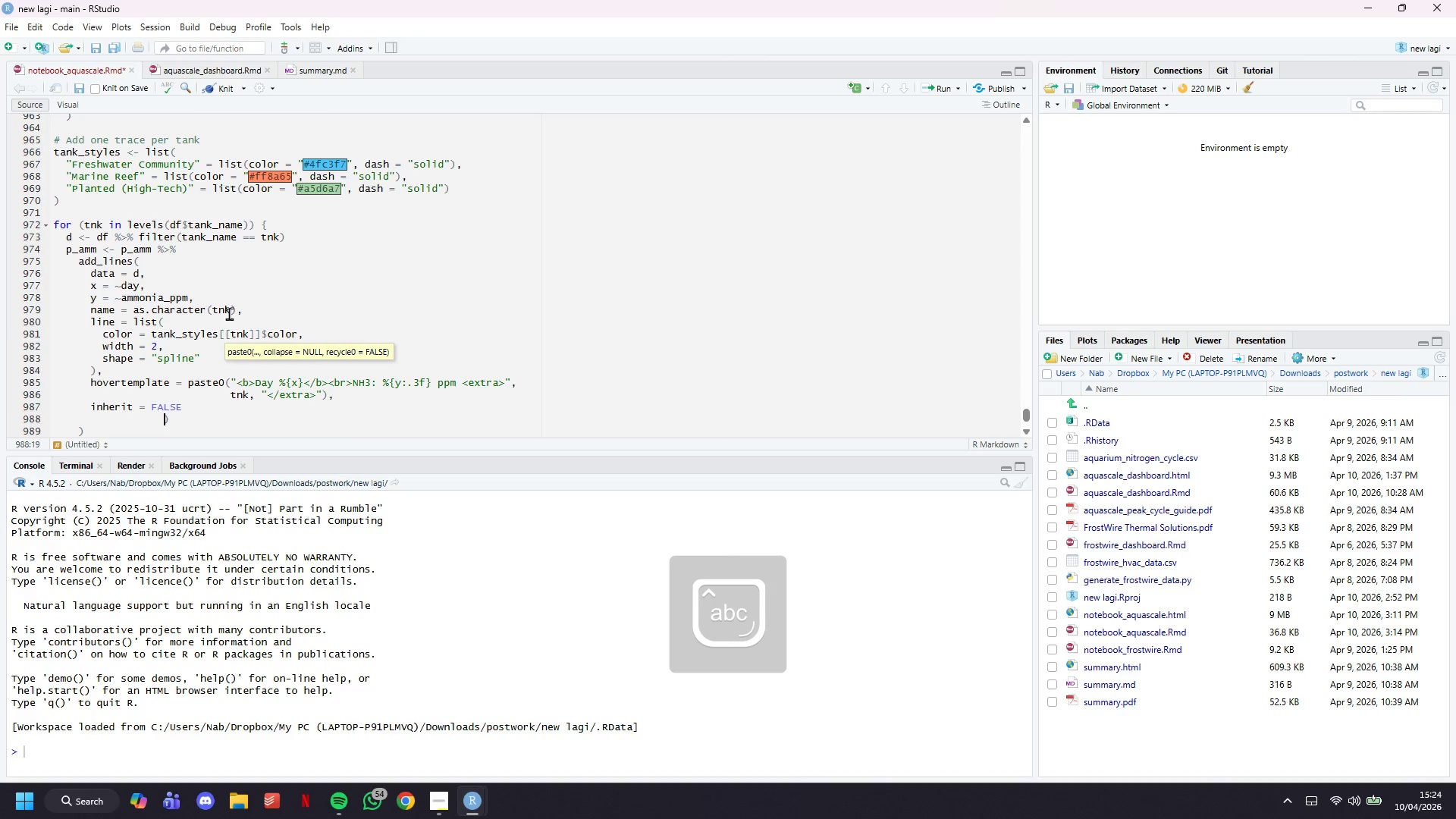 
key(Backspace)
 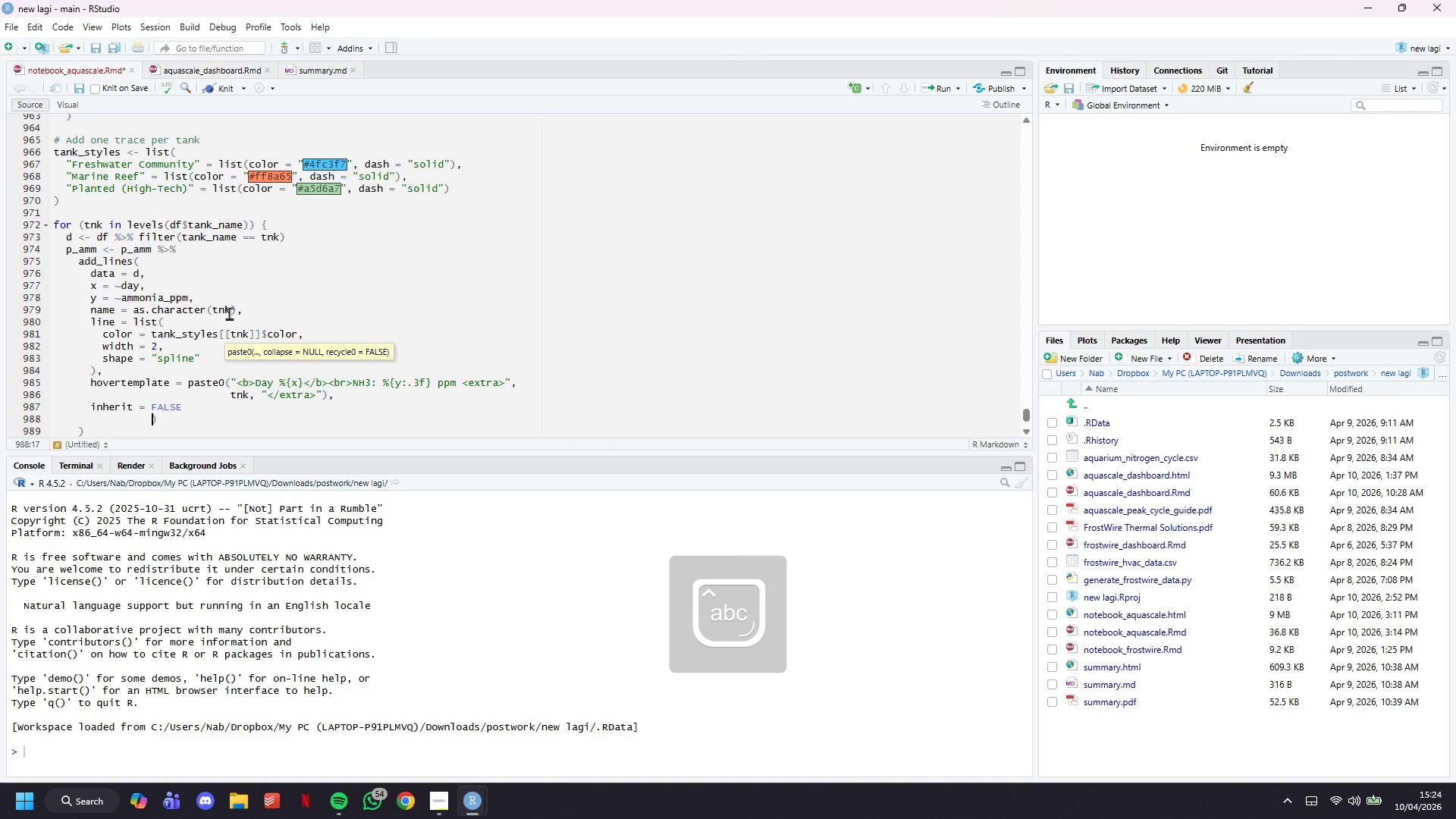 
key(Backspace)
 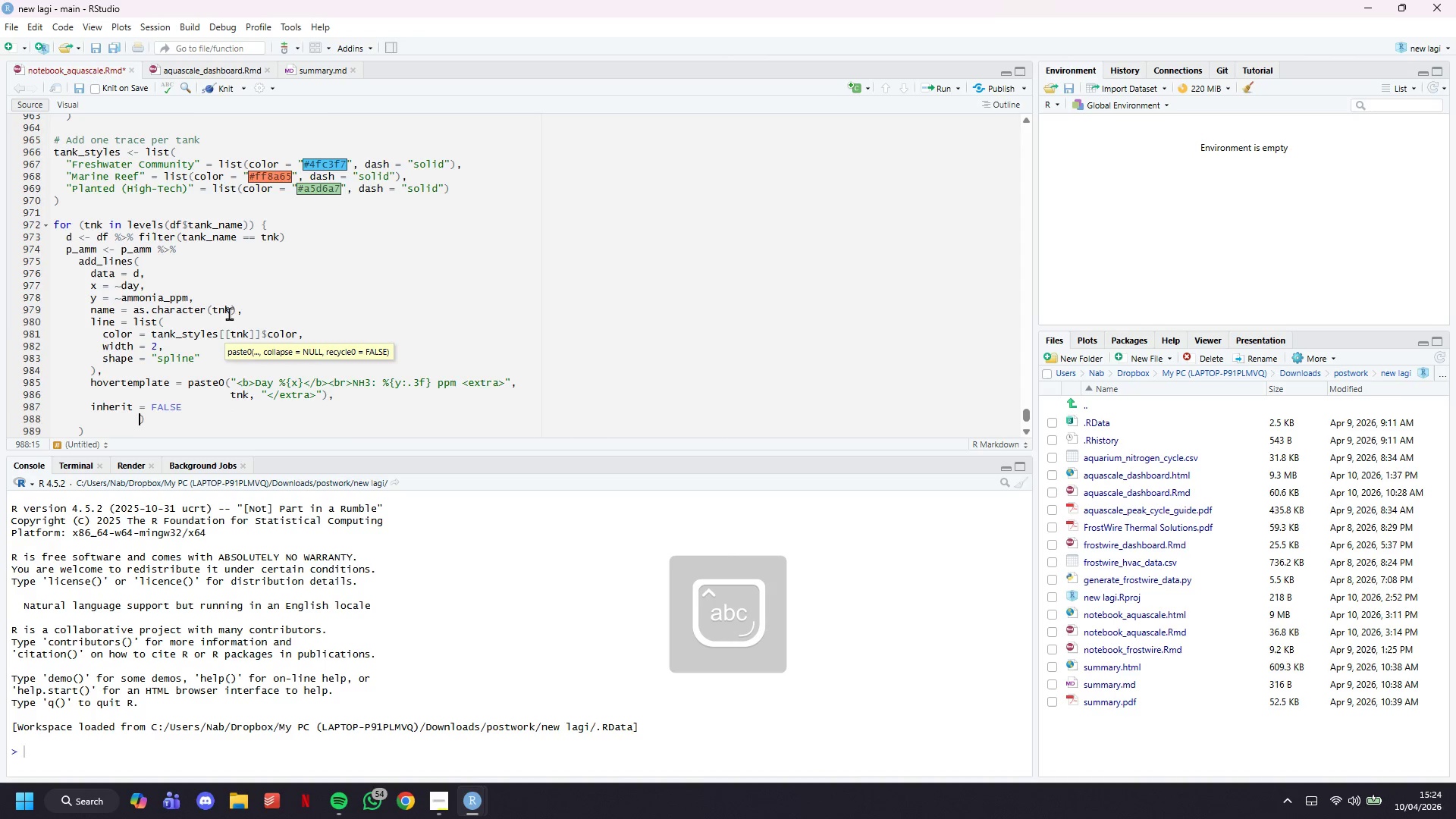 
key(Backspace)
 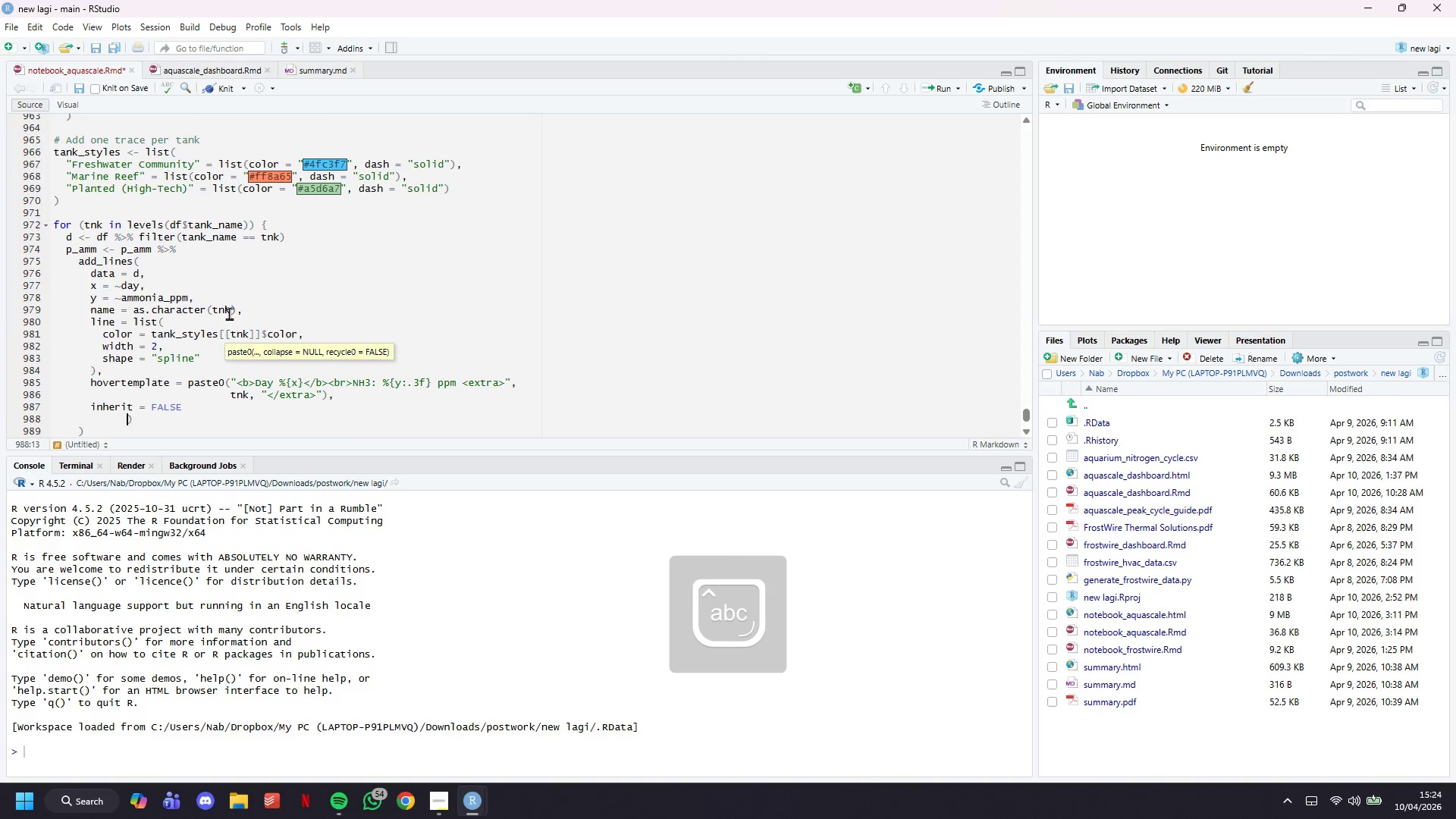 
key(Backspace)
 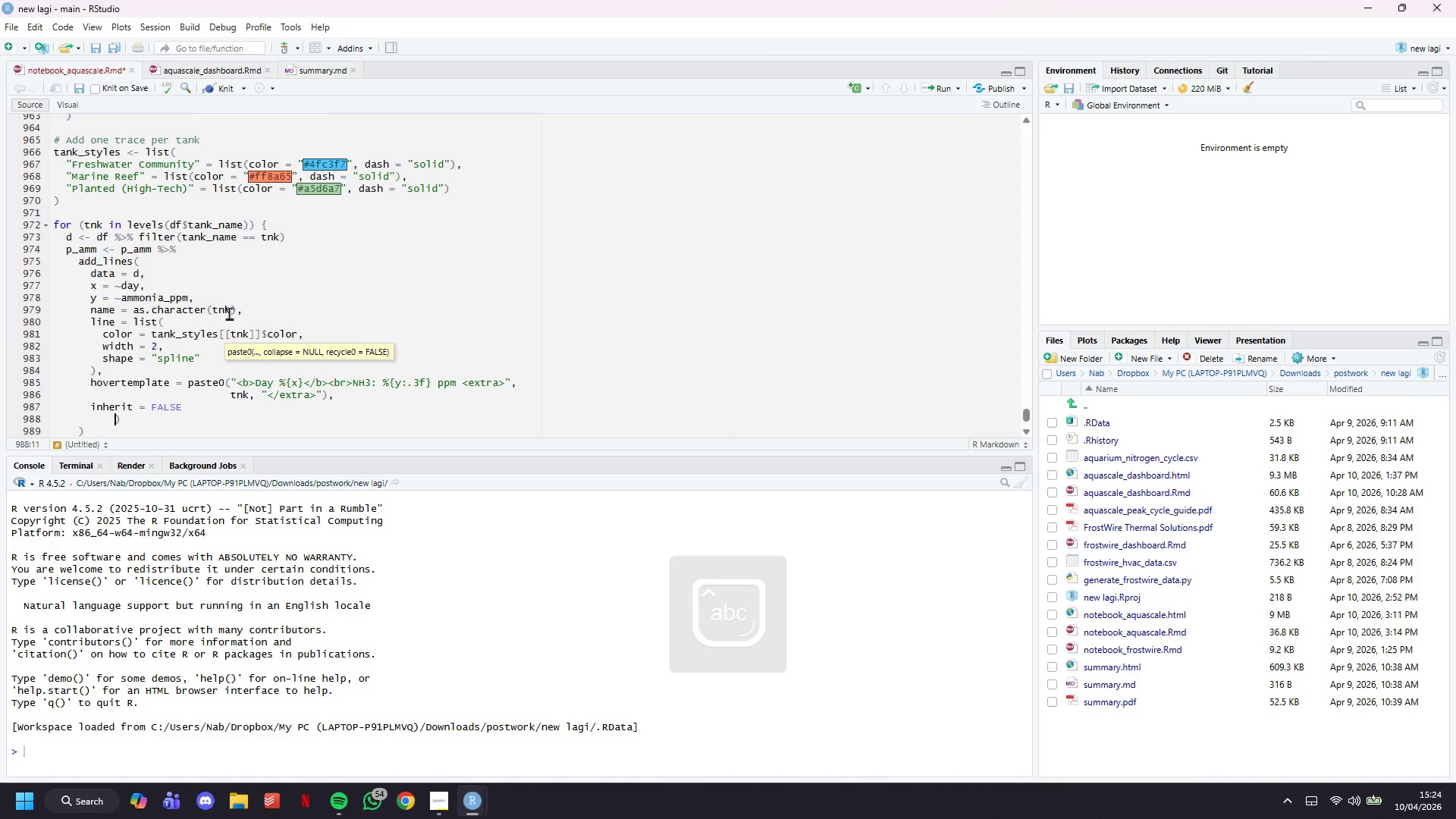 
key(Backspace)
 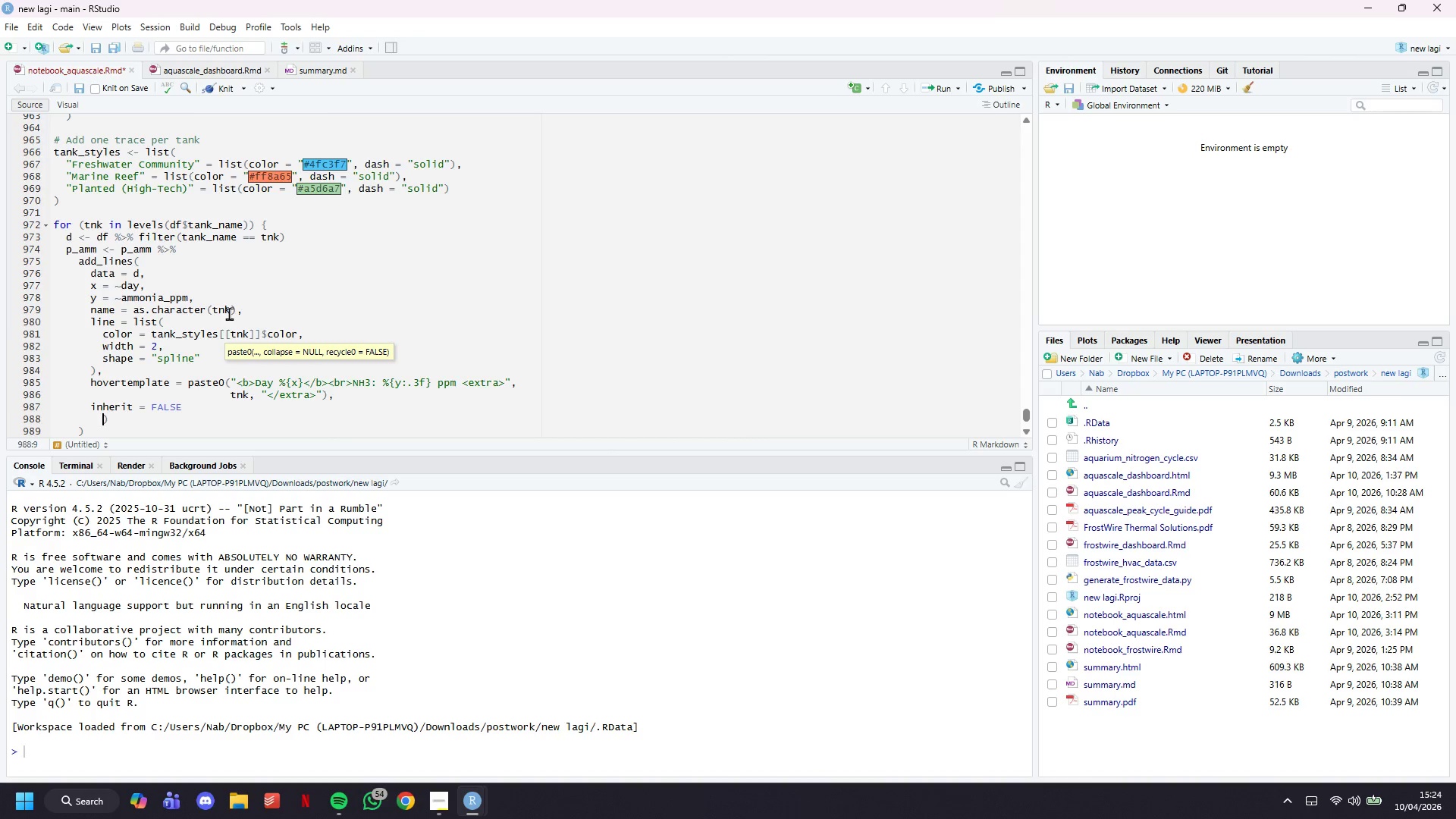 
key(Backspace)
 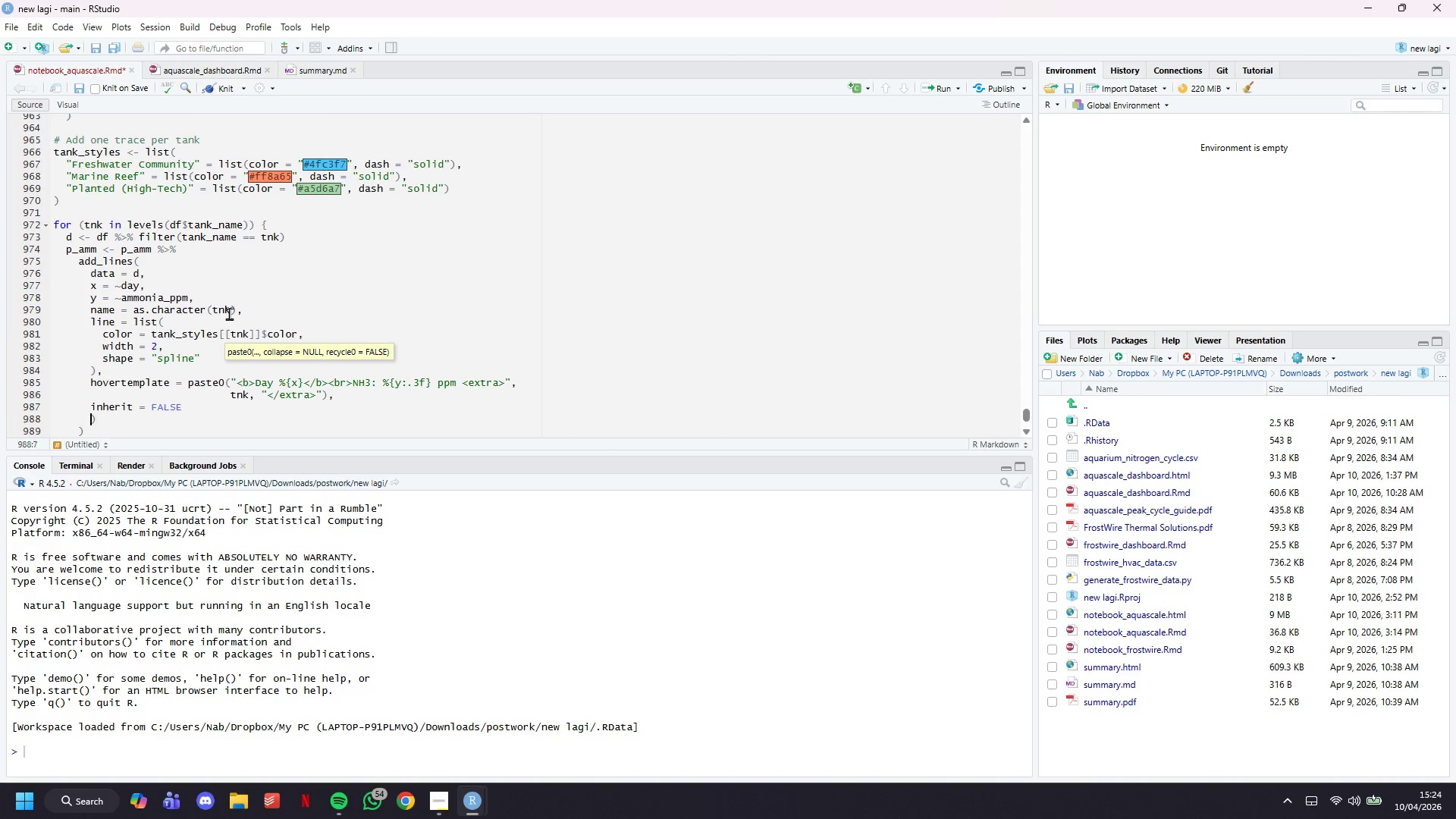 
key(Backspace)
 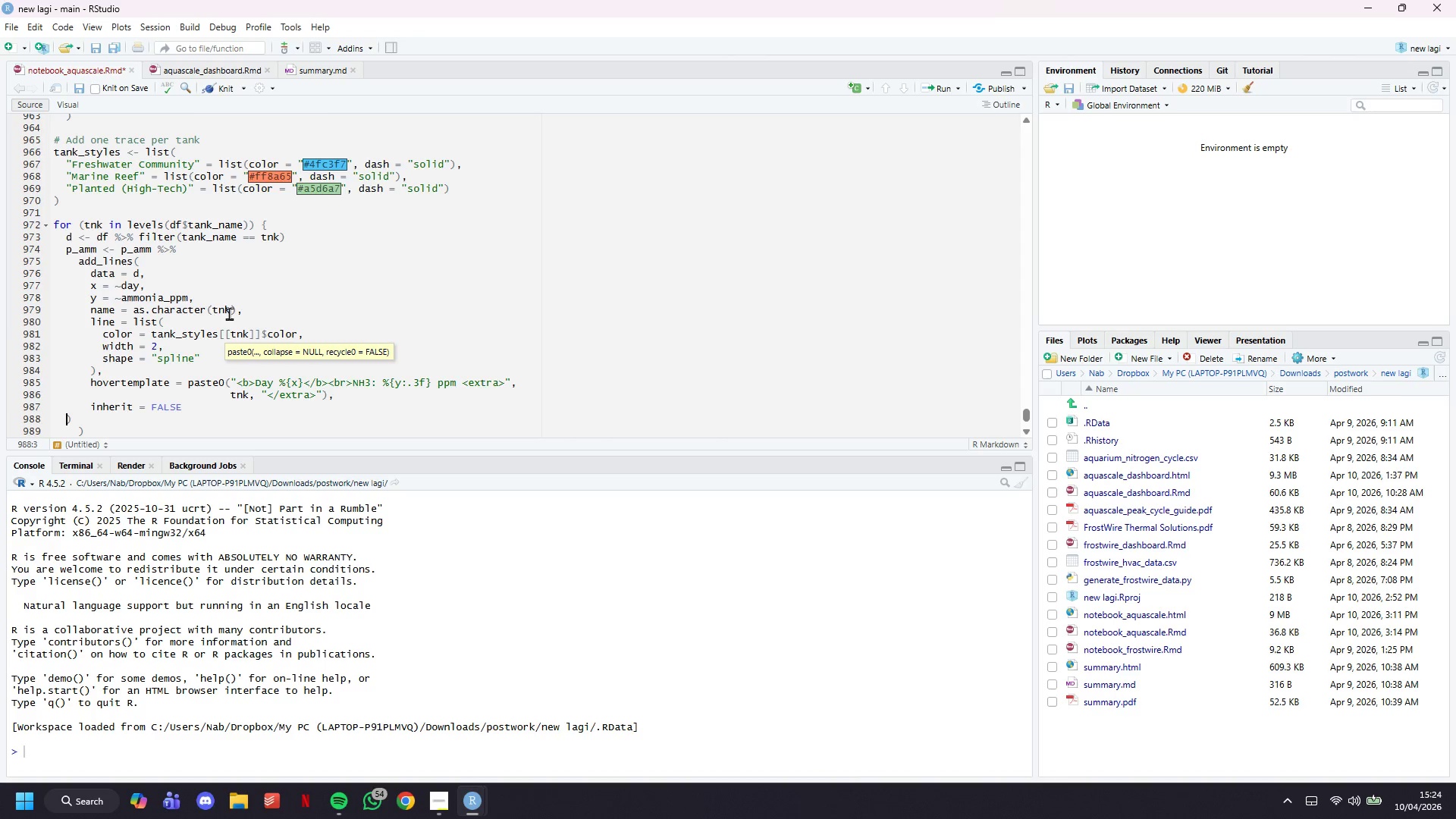 
key(Backspace)
 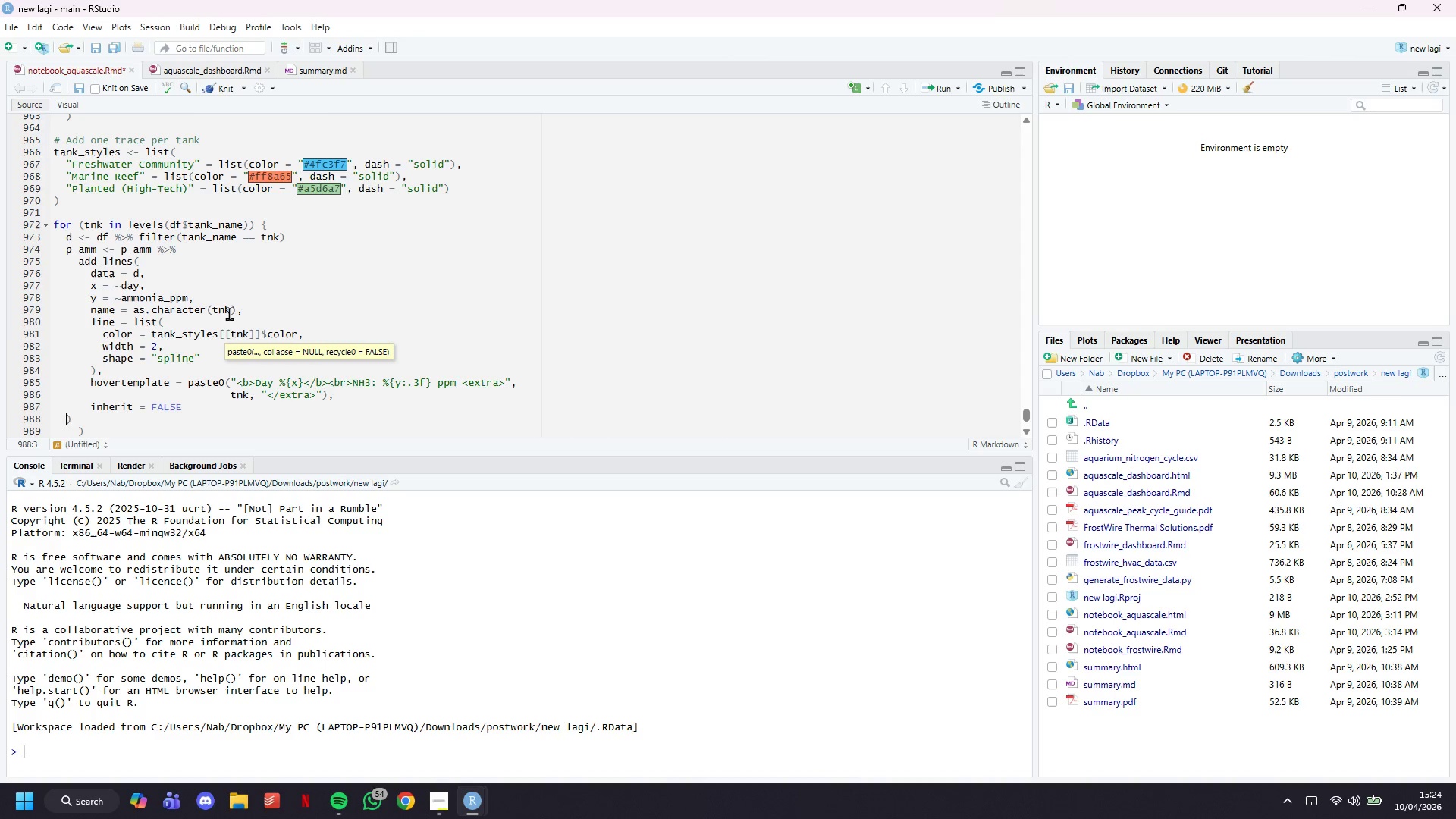 
key(Backspace)
 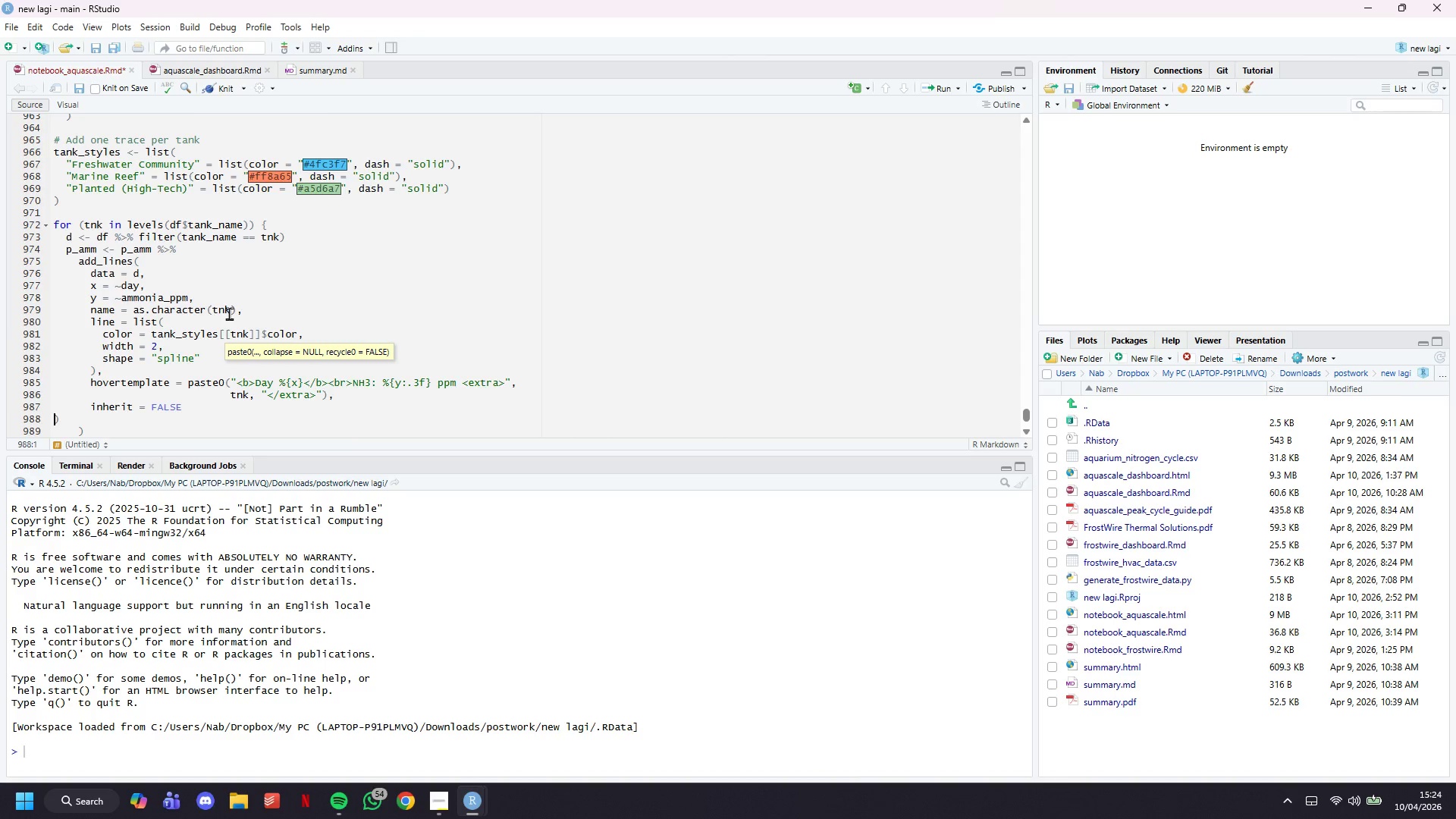 
key(Backspace)
 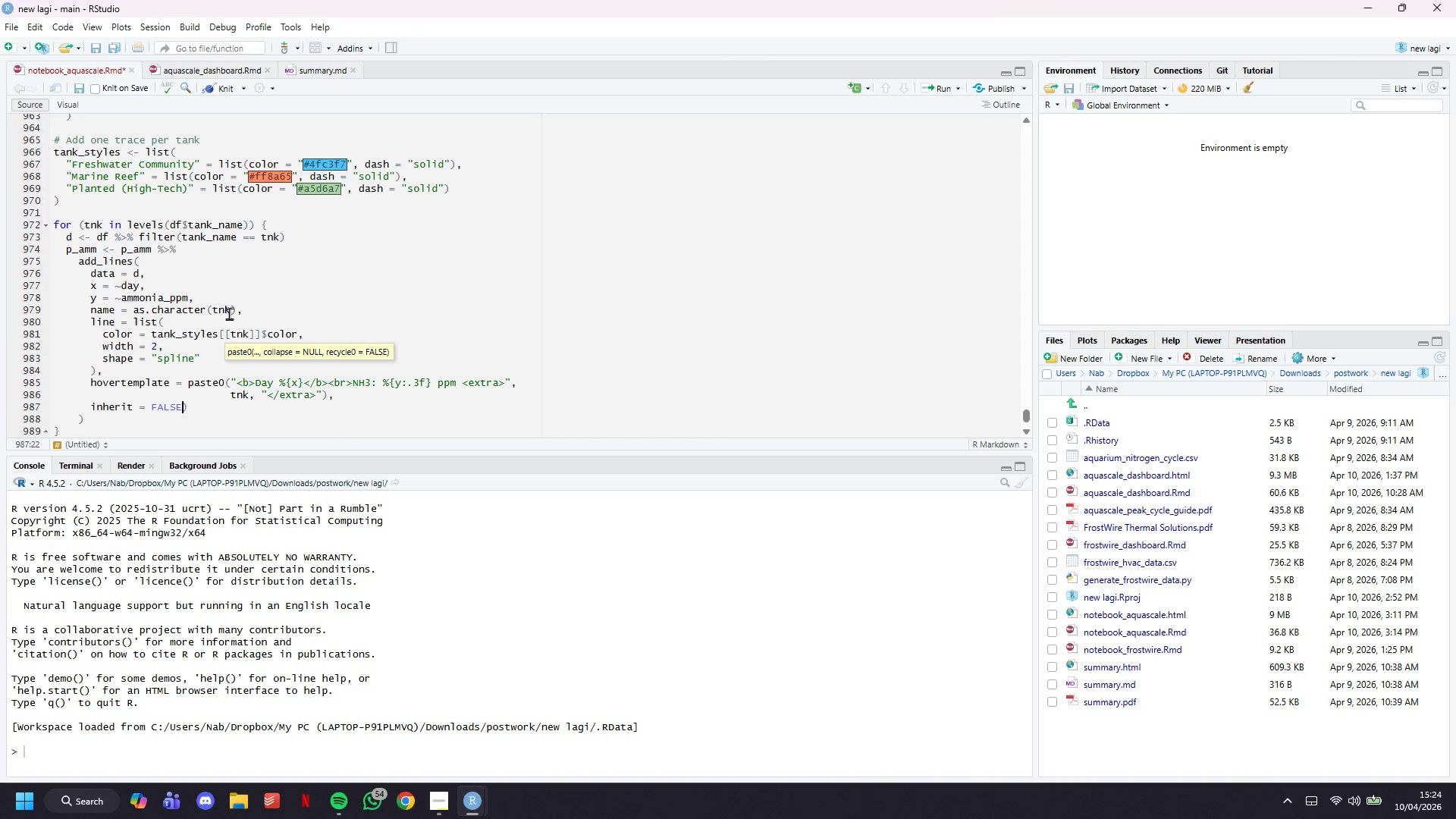 
key(ArrowDown)
 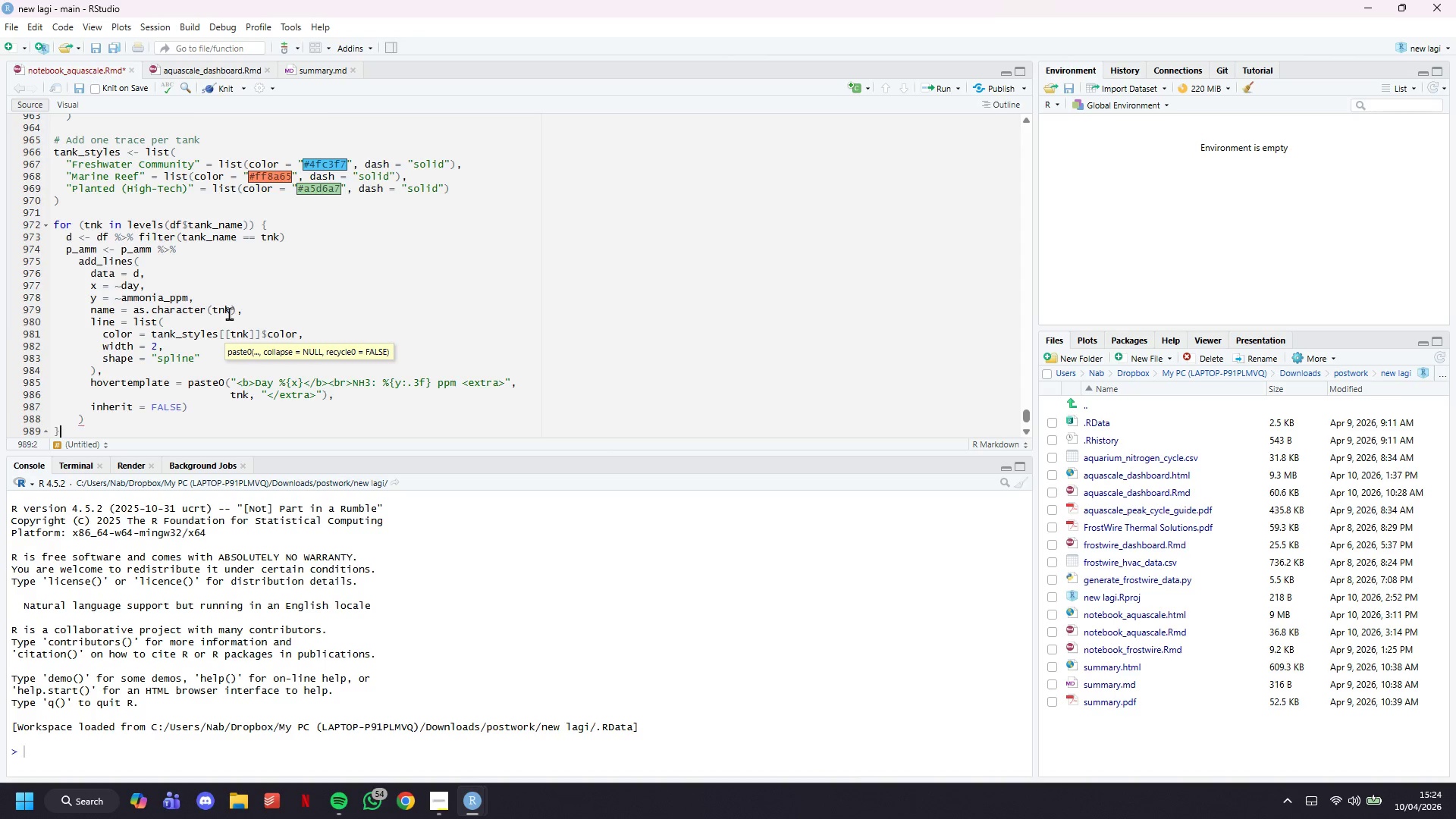 
key(ArrowDown)
 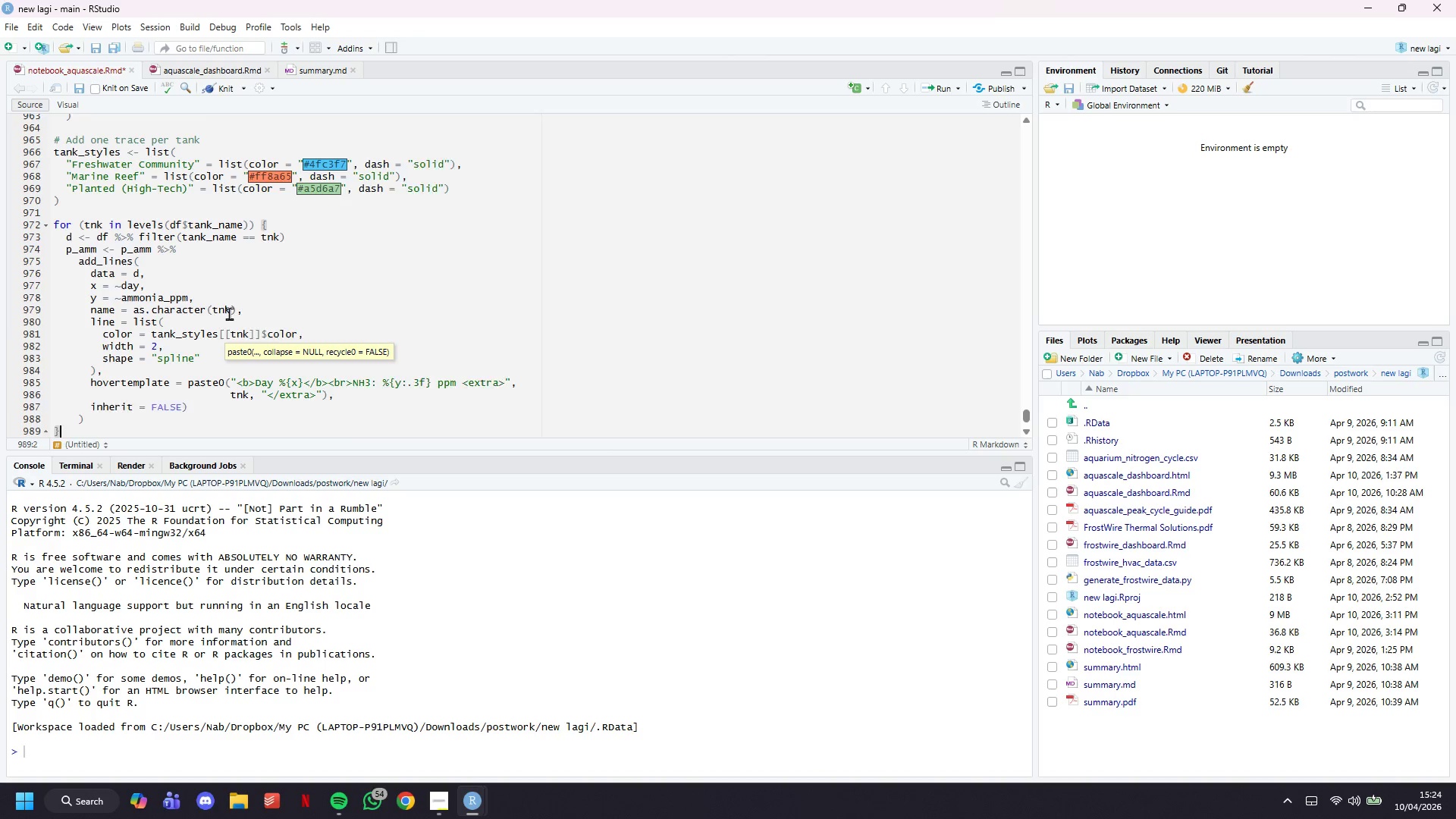 
key(ArrowDown)
 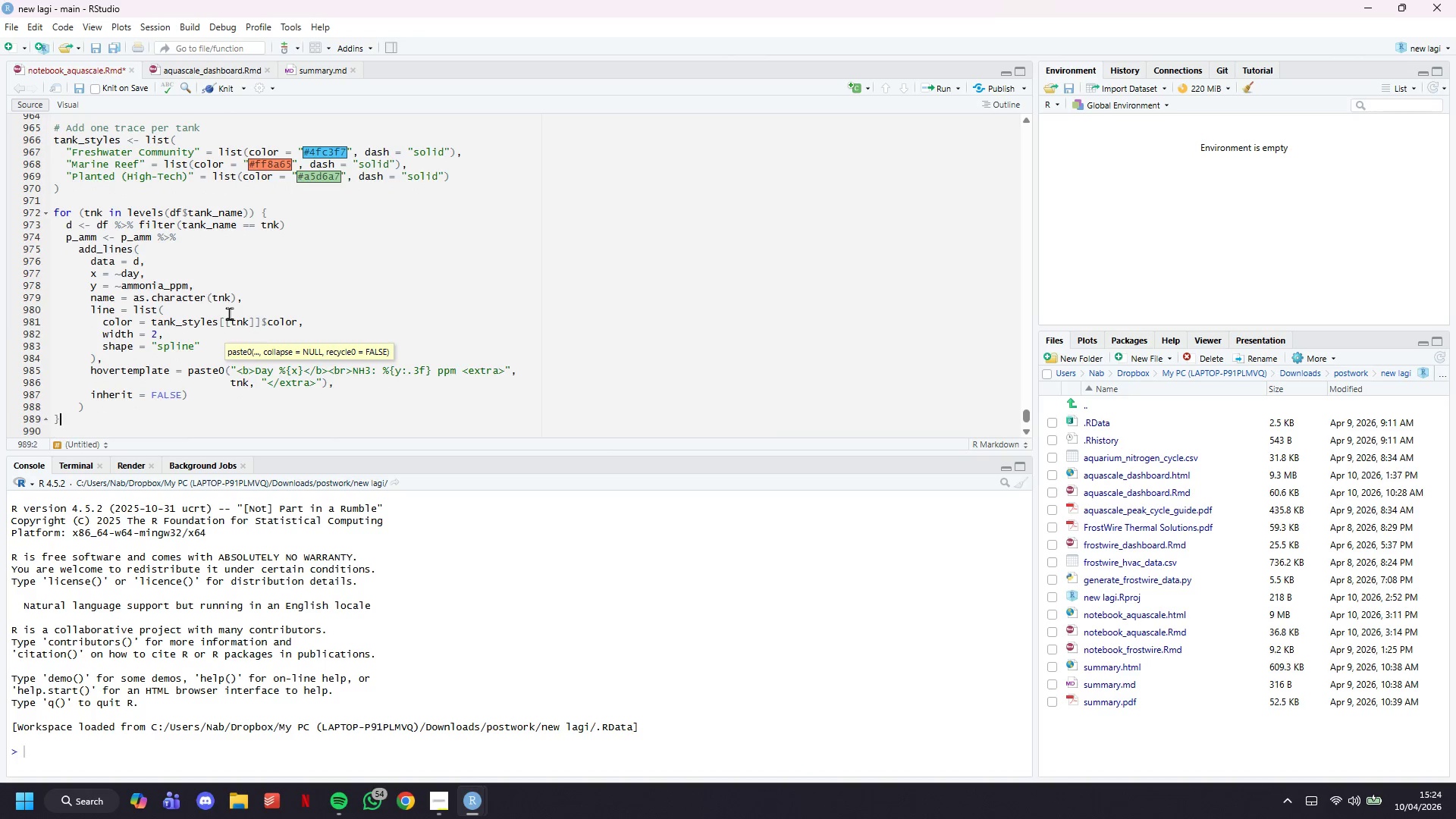 
key(ArrowUp)
 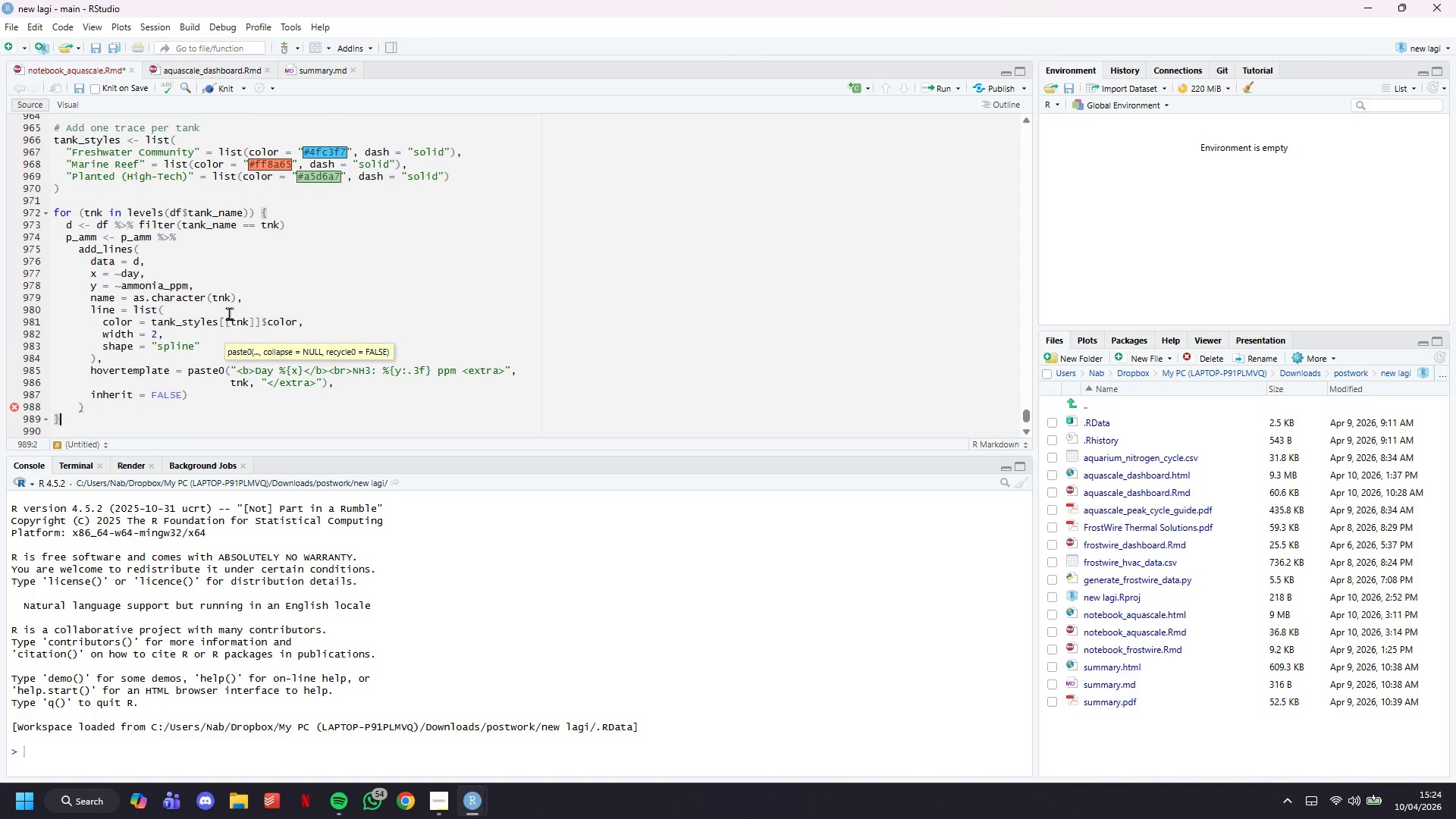 
key(ArrowUp)
 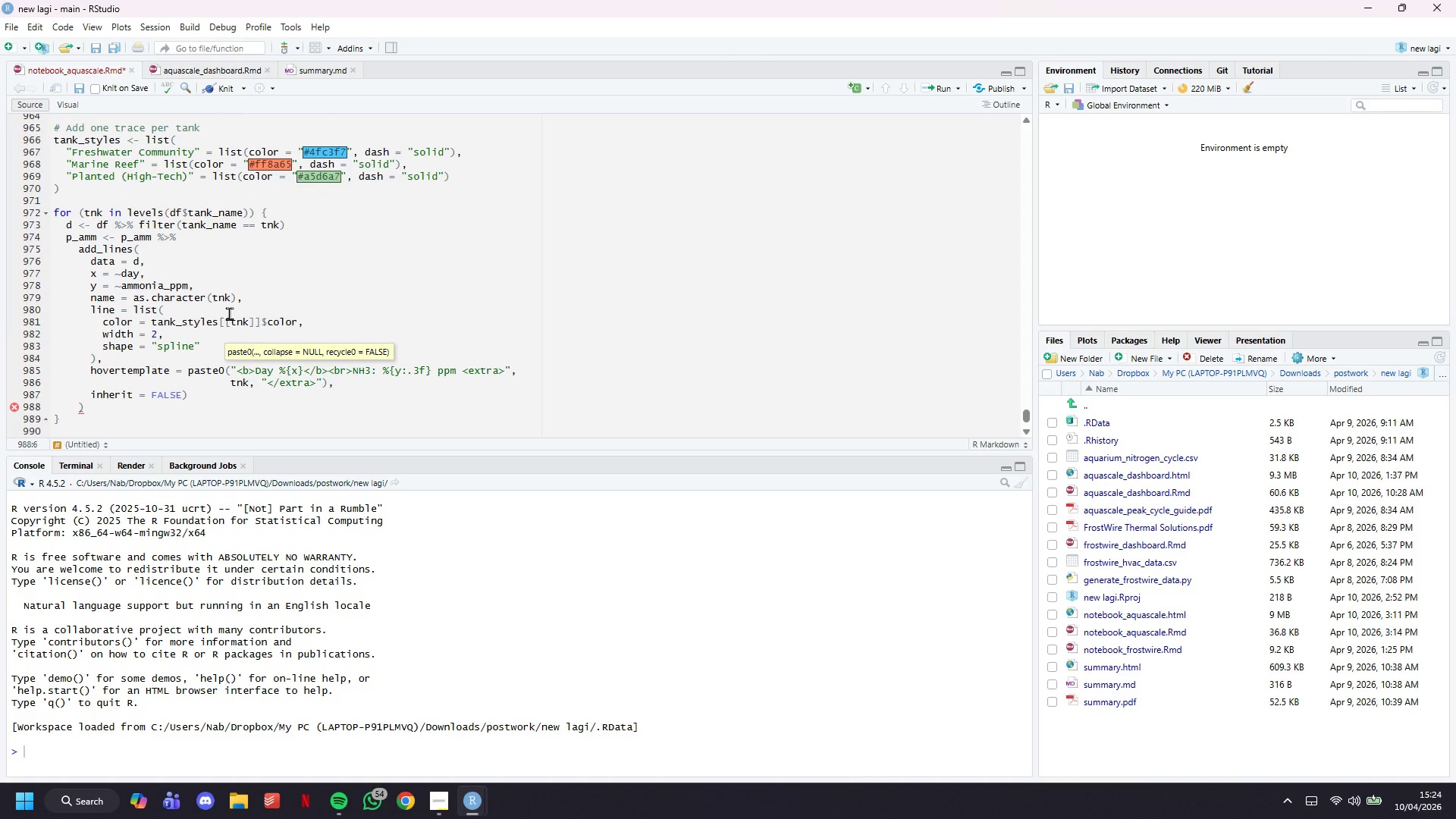 
key(Backspace)
 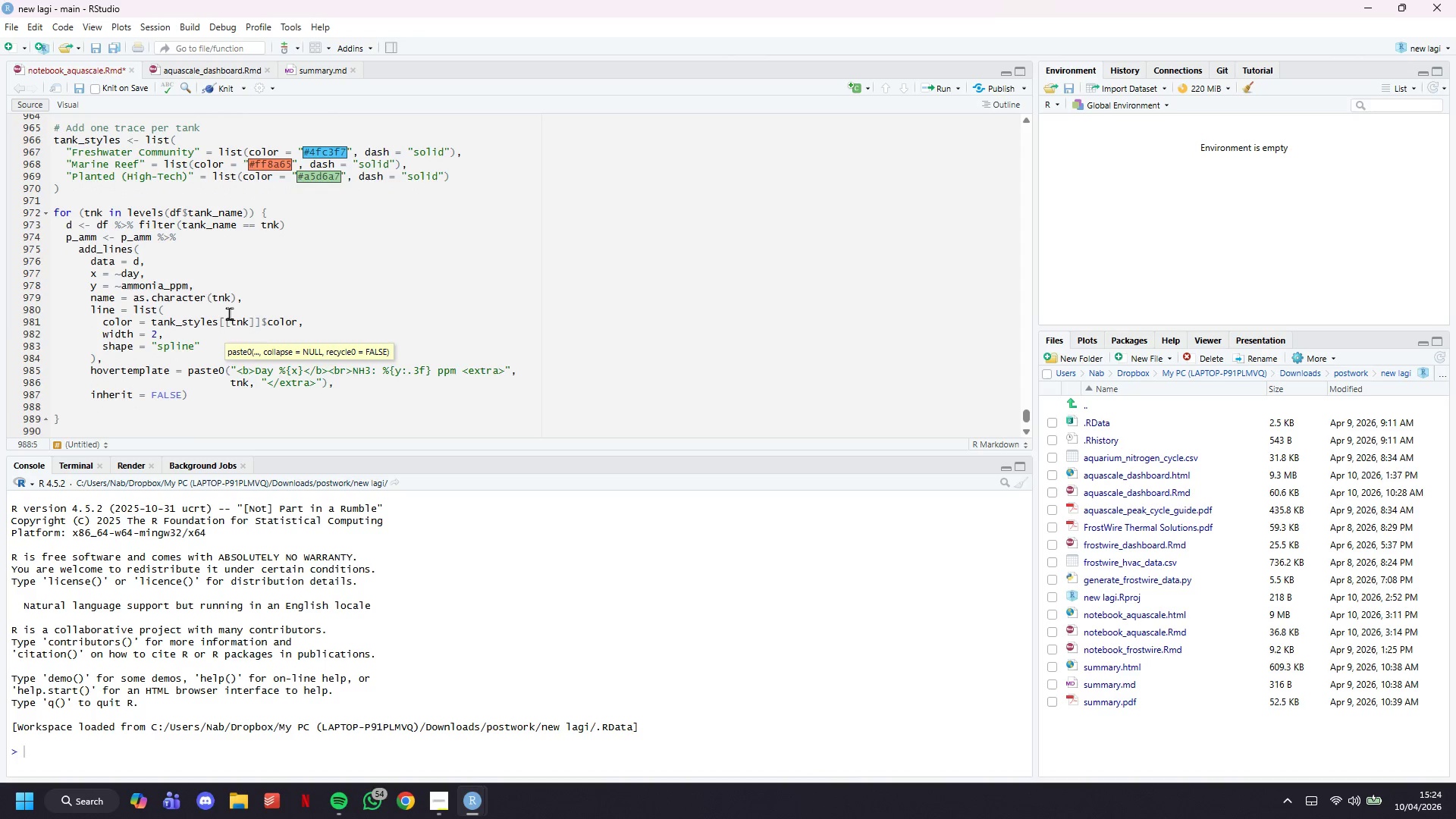 
key(Backspace)
 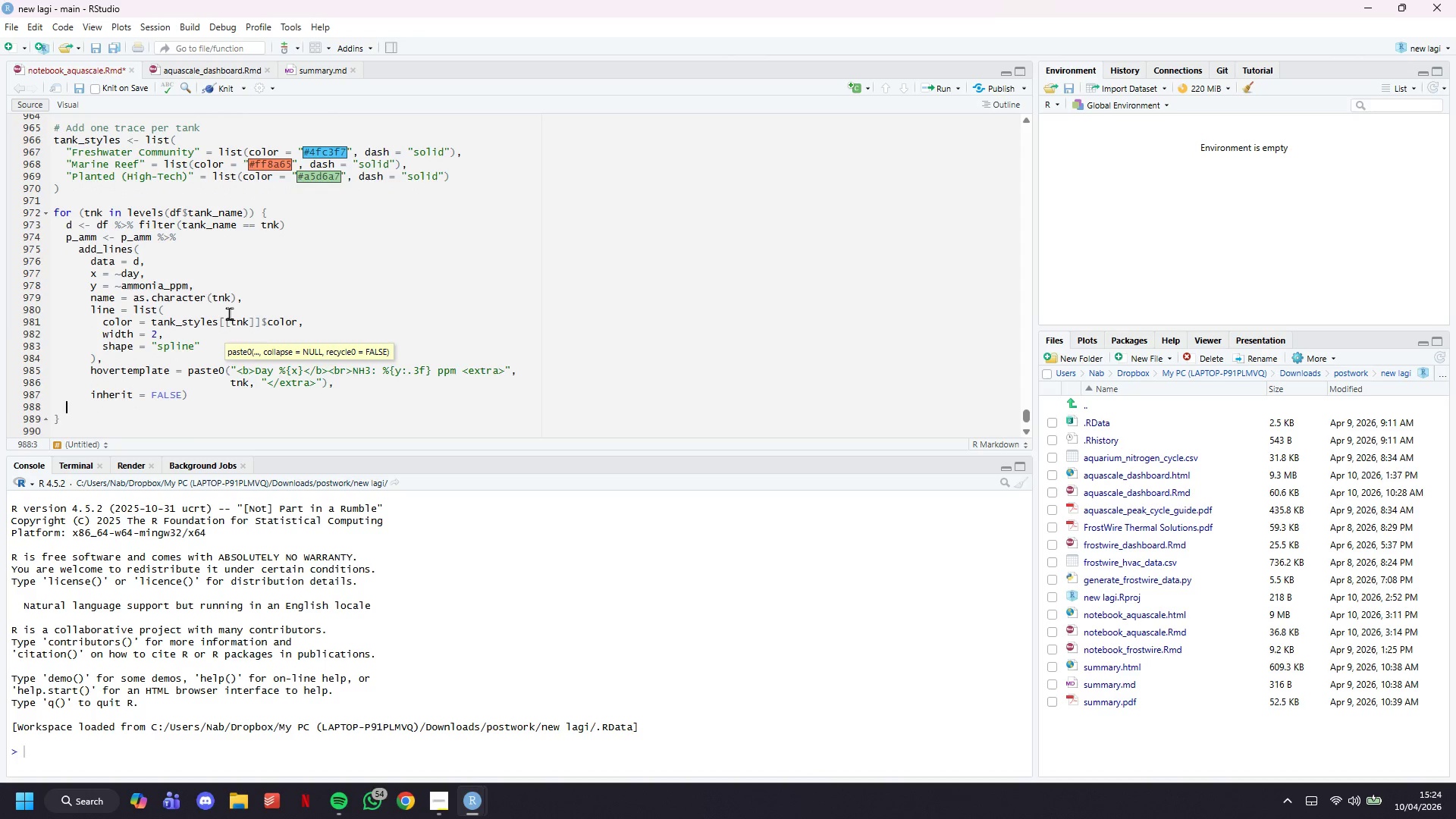 
key(Backspace)
 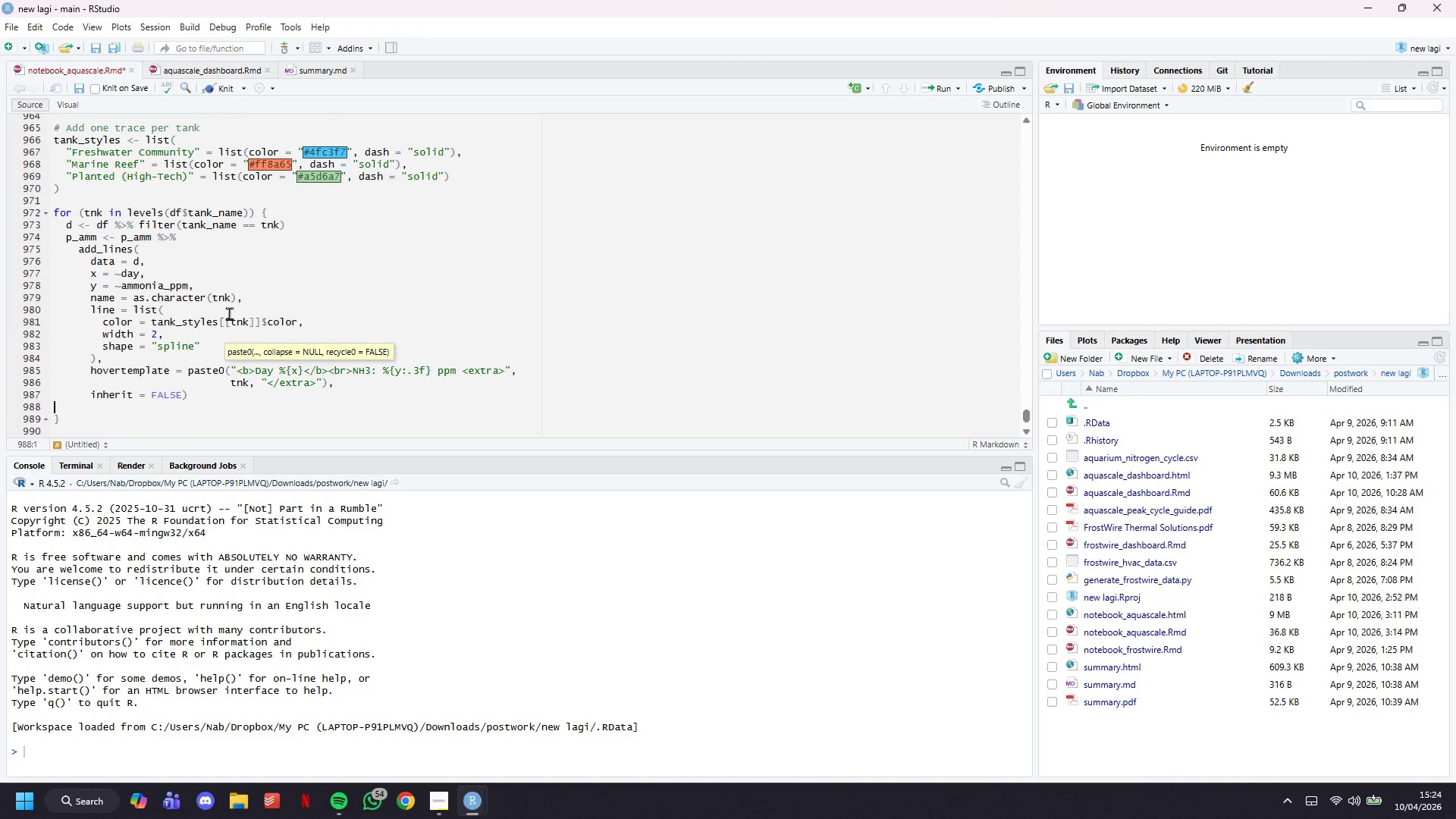 
key(Backspace)
 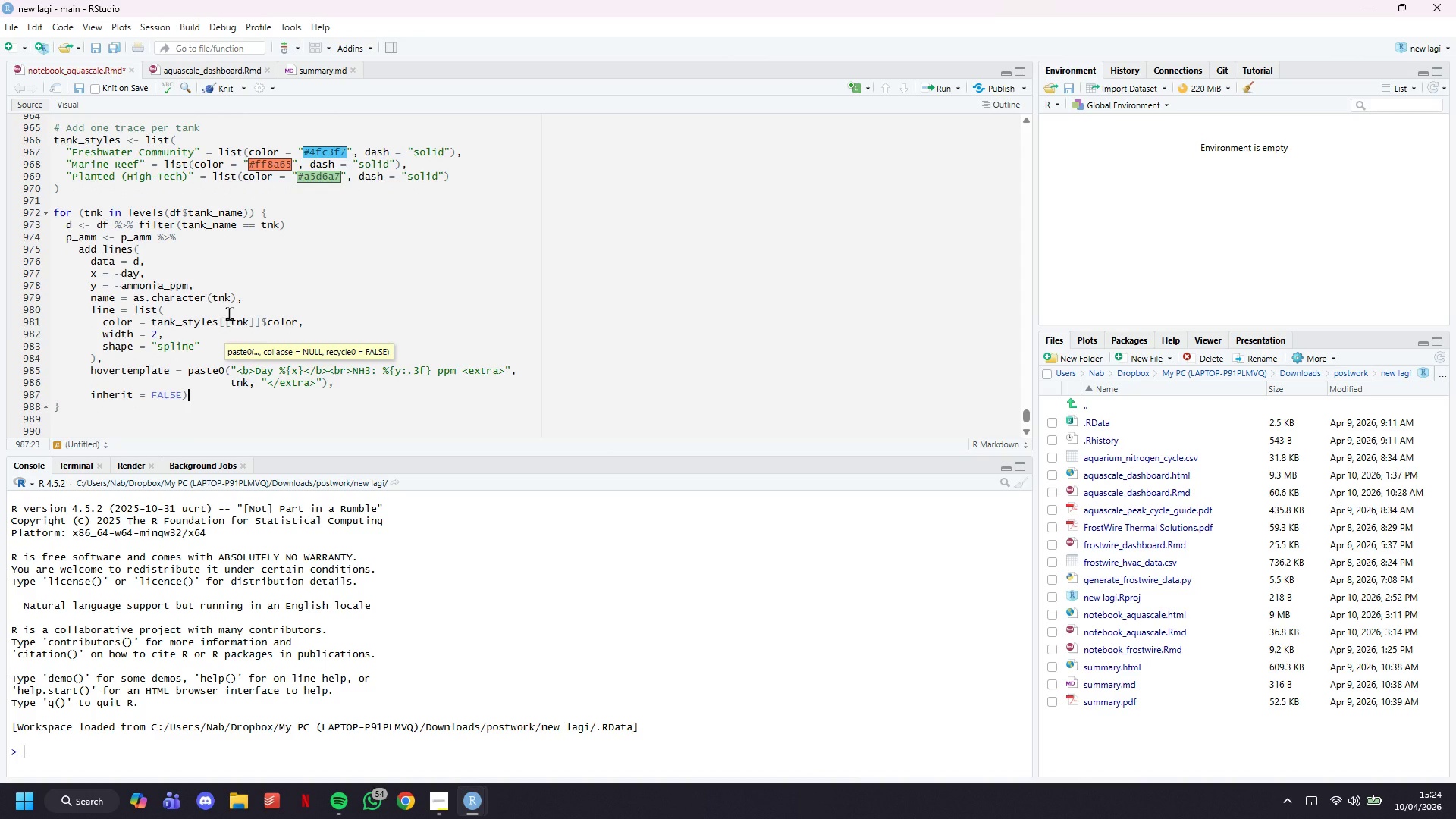 
key(Control+S)
 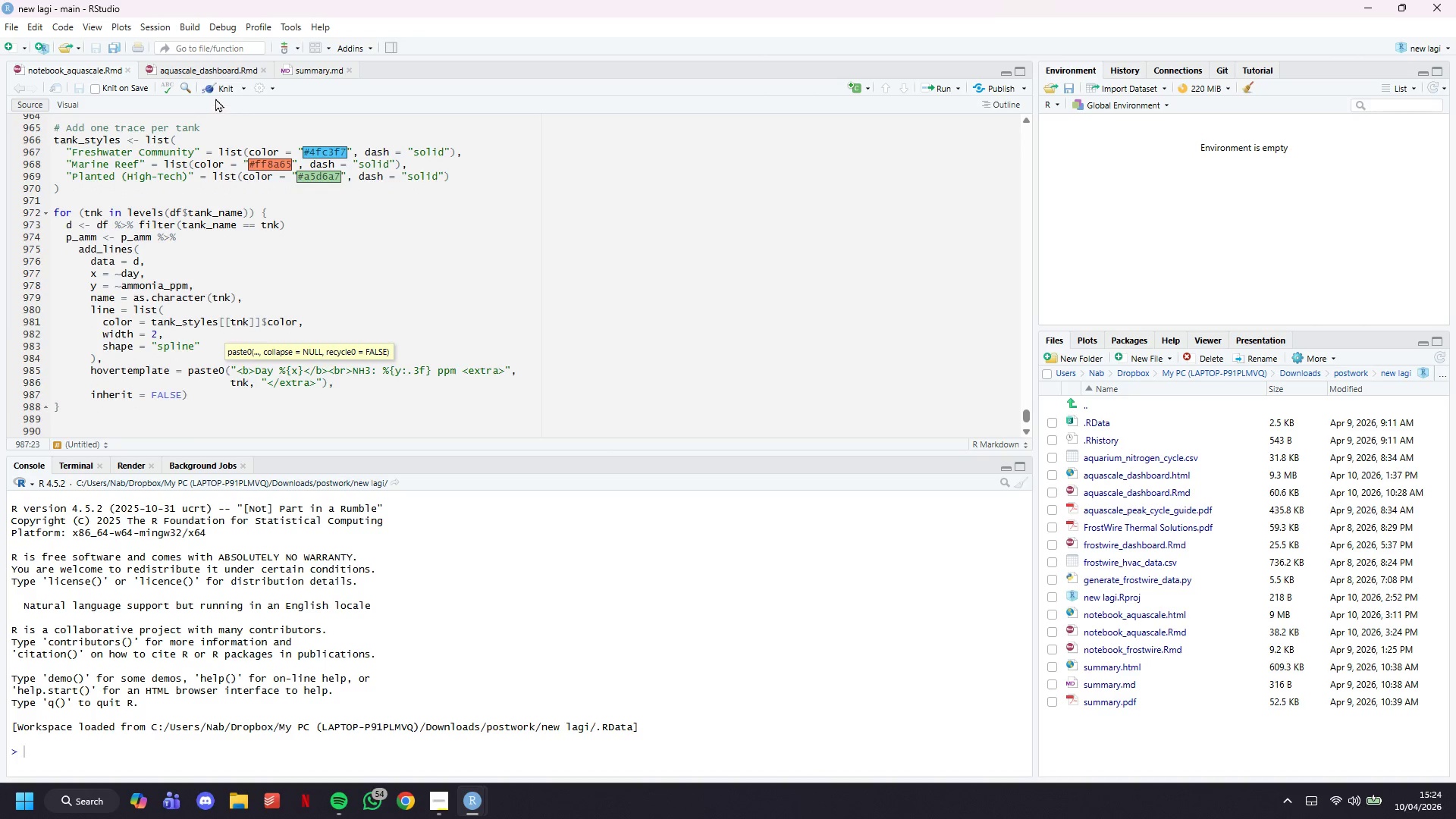 
left_click([218, 91])
 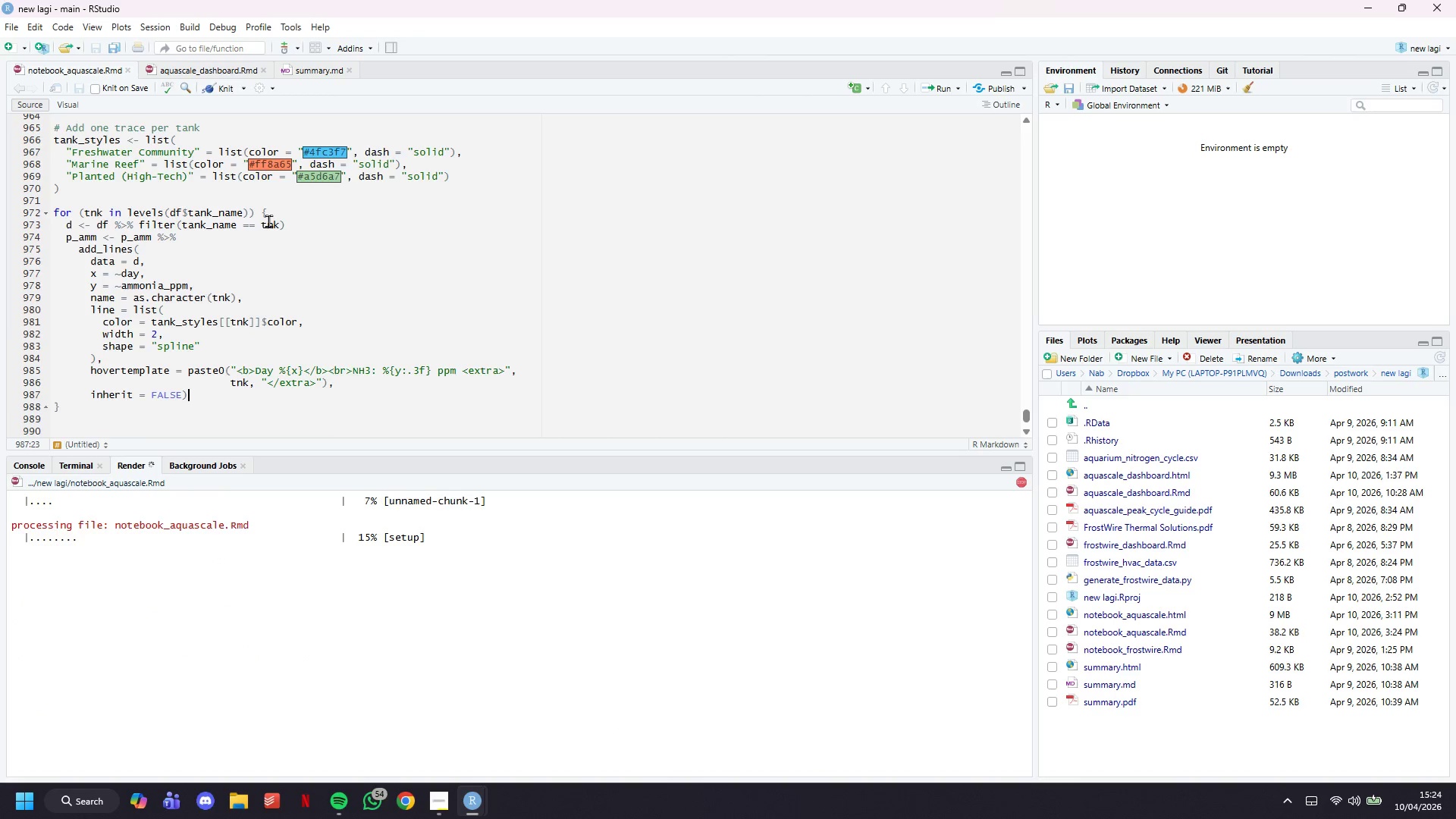 
wait(11.36)
 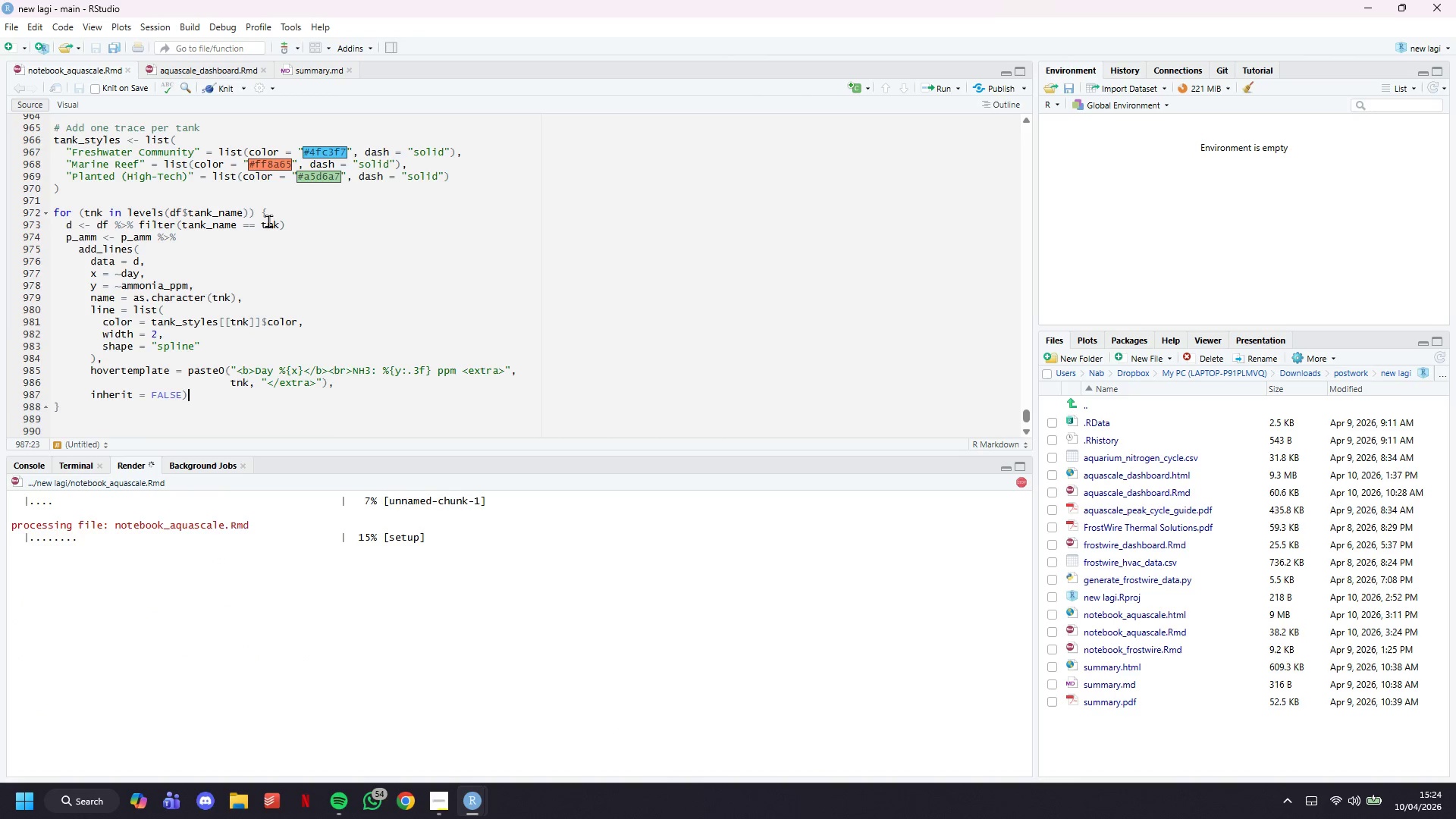 
scroll: coordinate [486, 325], scroll_direction: down, amount: 7.0
 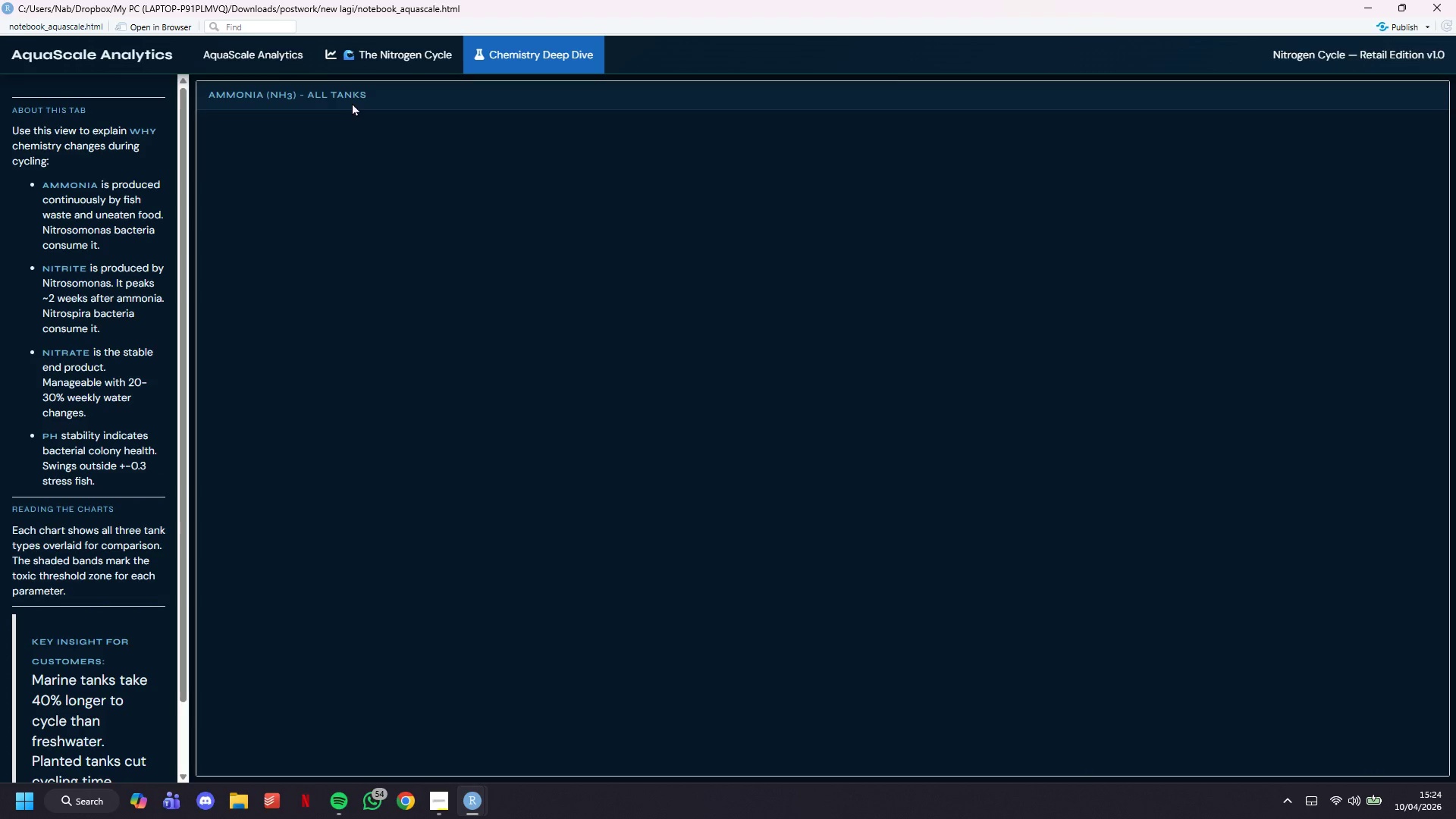 
double_click([351, 102])
 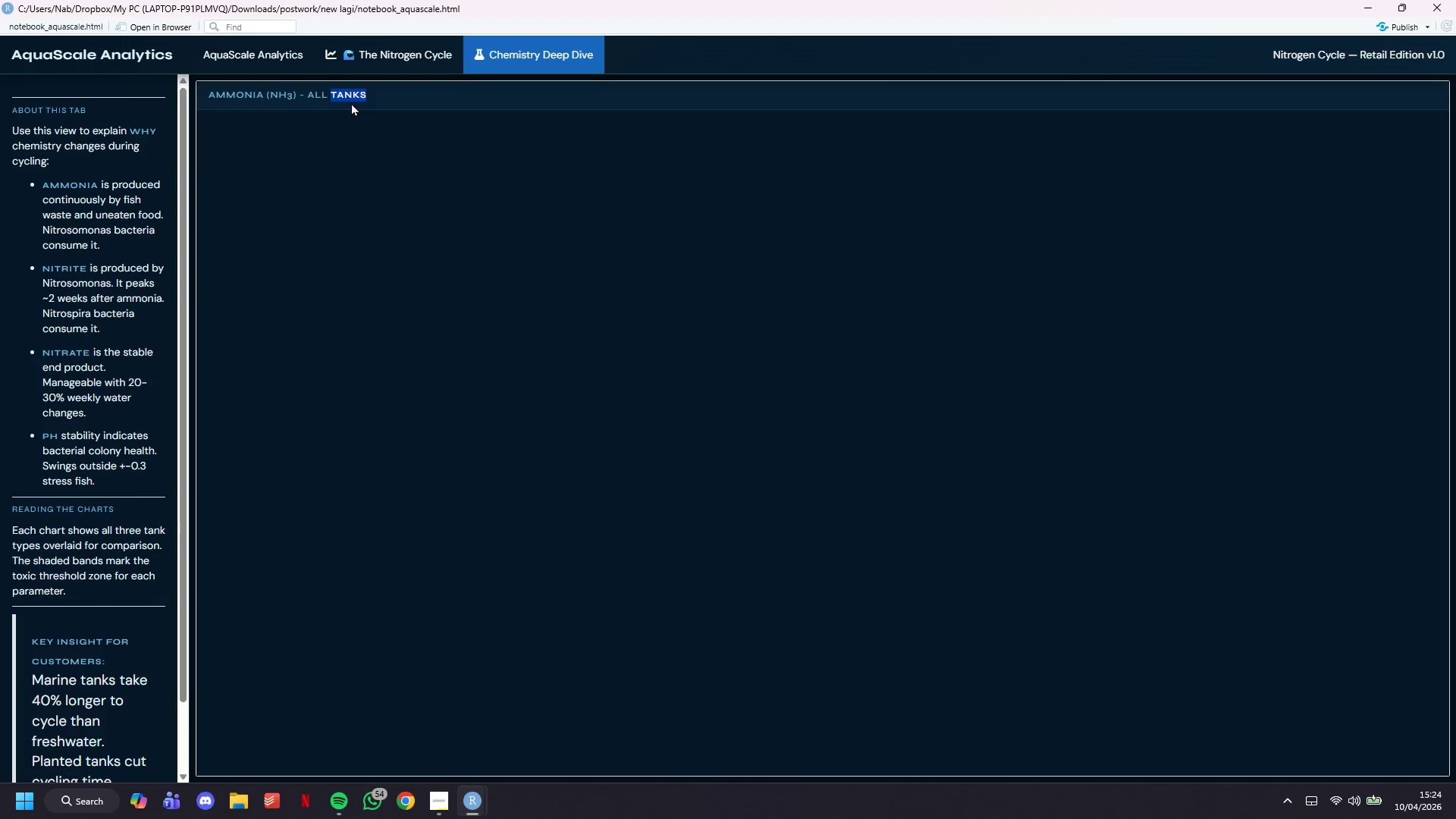 
triple_click([351, 102])
 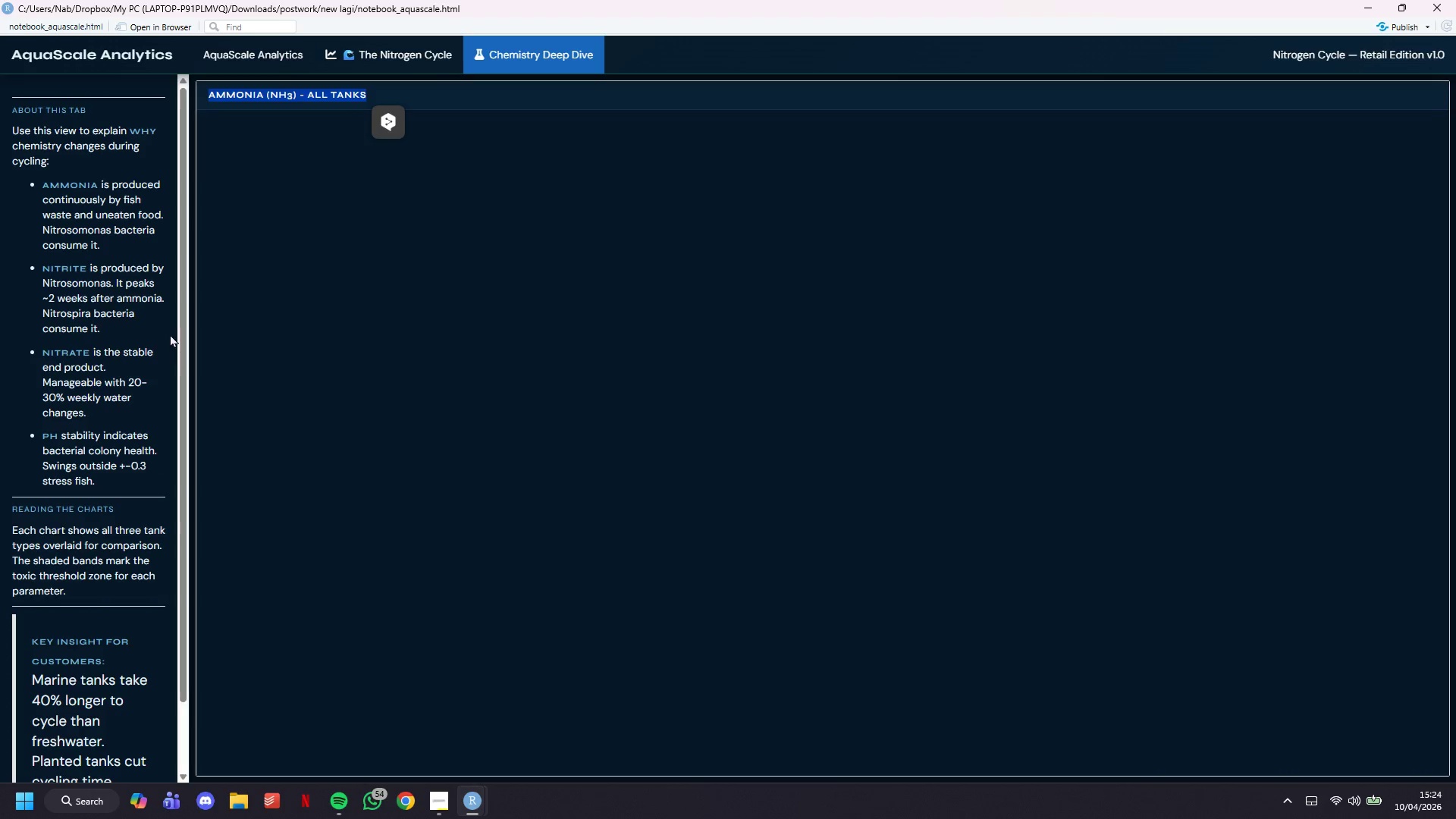 
scroll: coordinate [13, 519], scroll_direction: down, amount: 5.0
 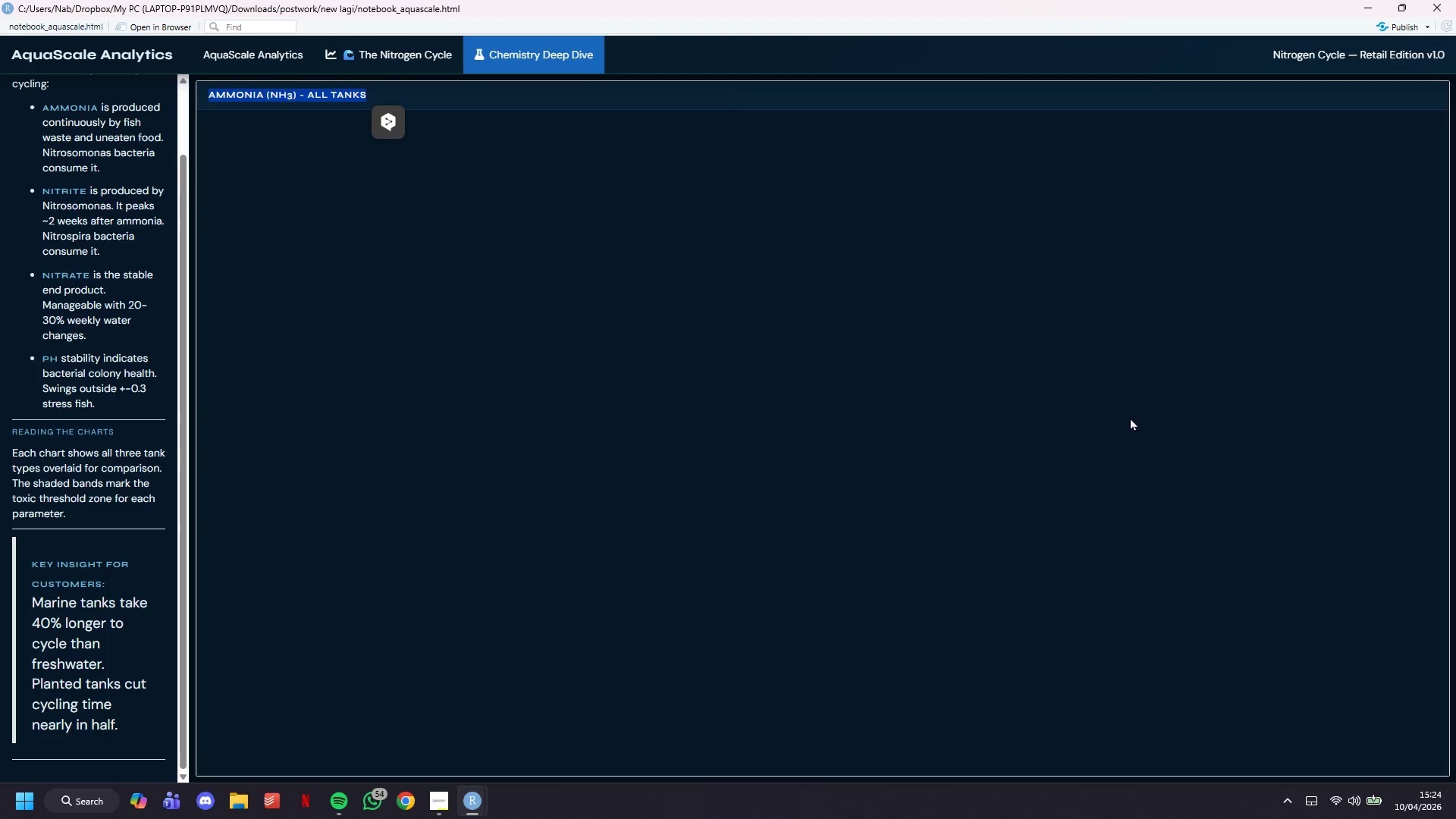 
left_click([1367, 0])
 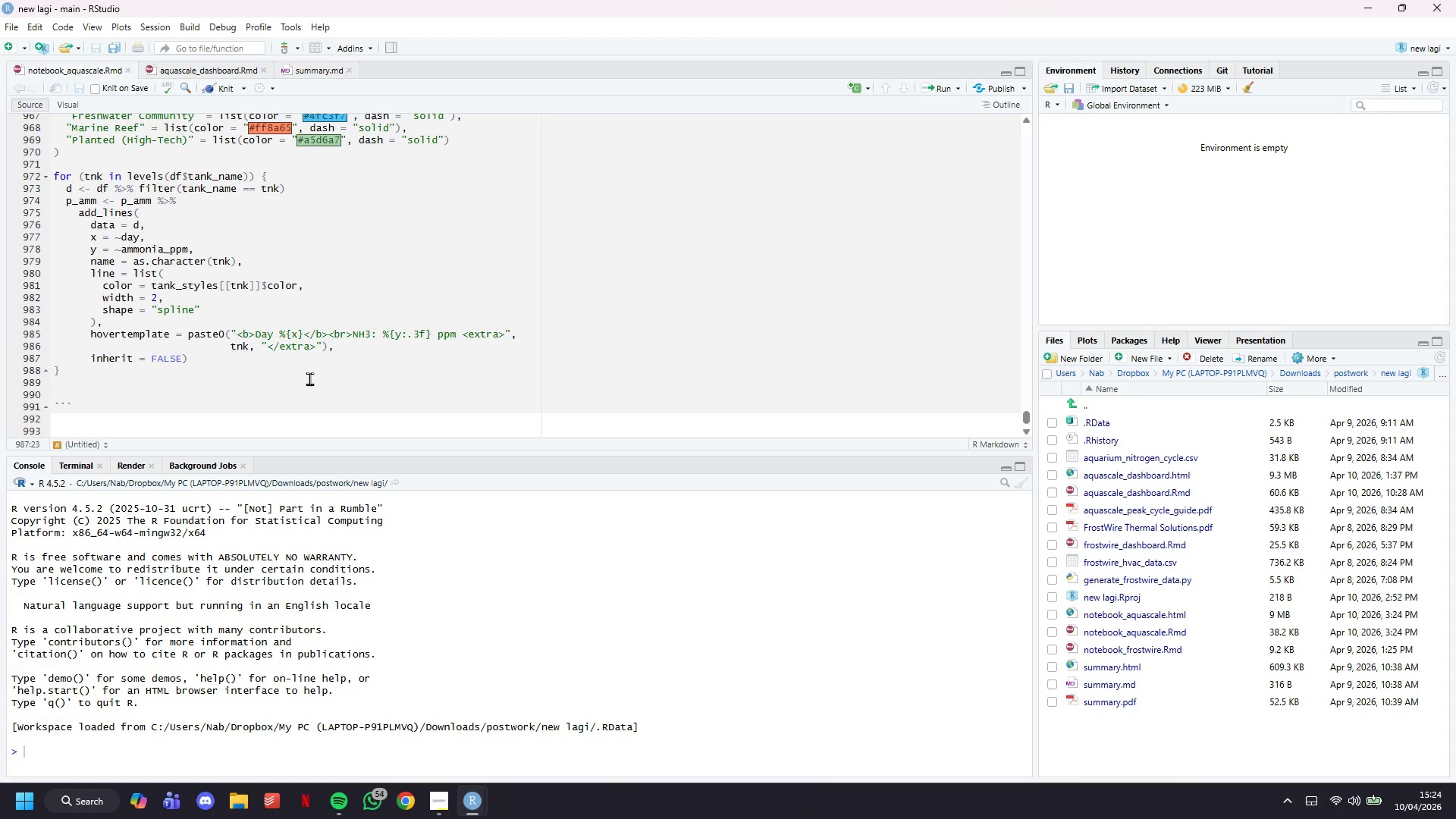 
scroll: coordinate [298, 360], scroll_direction: down, amount: 3.0
 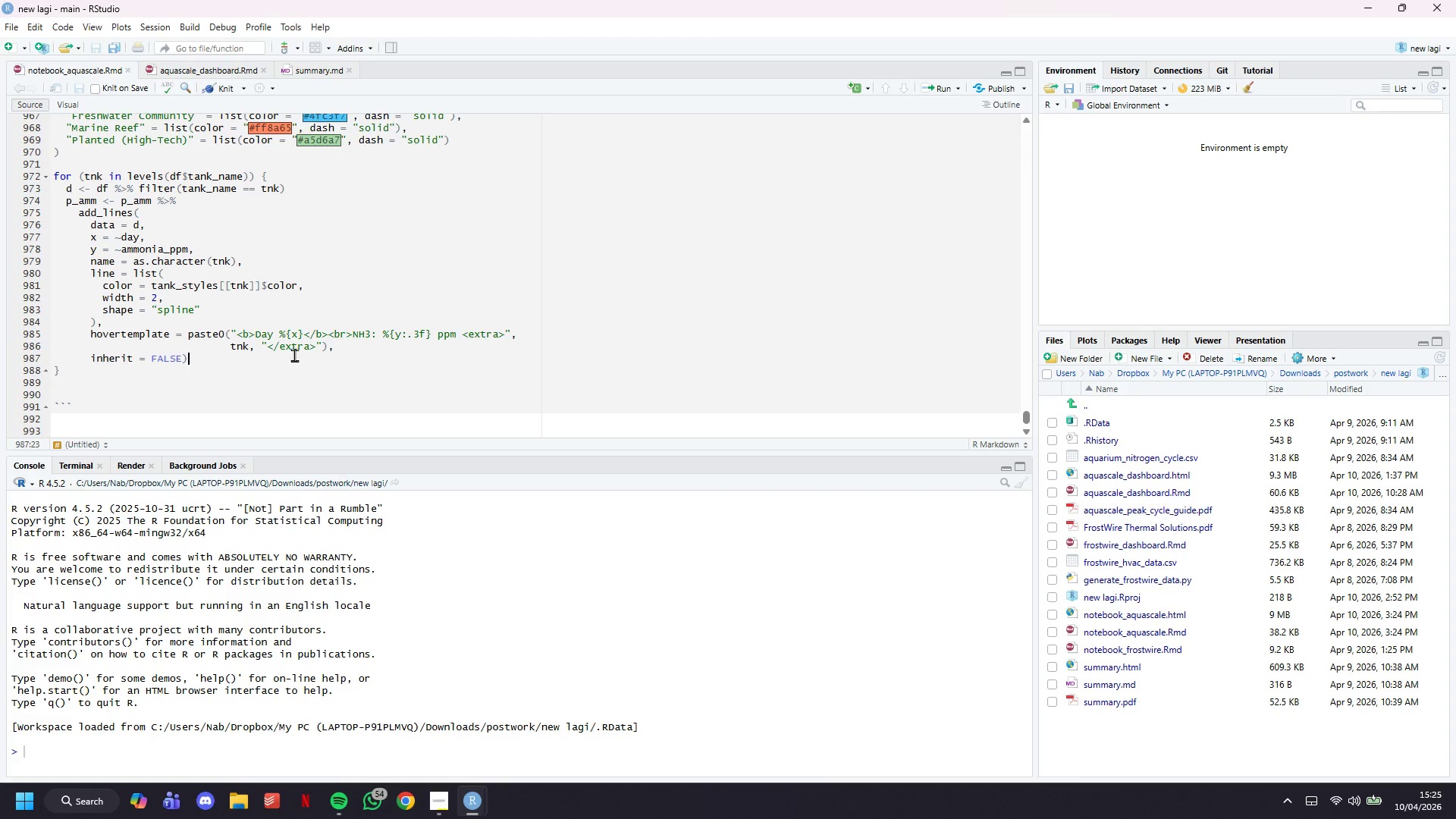 
left_click([72, 375])
 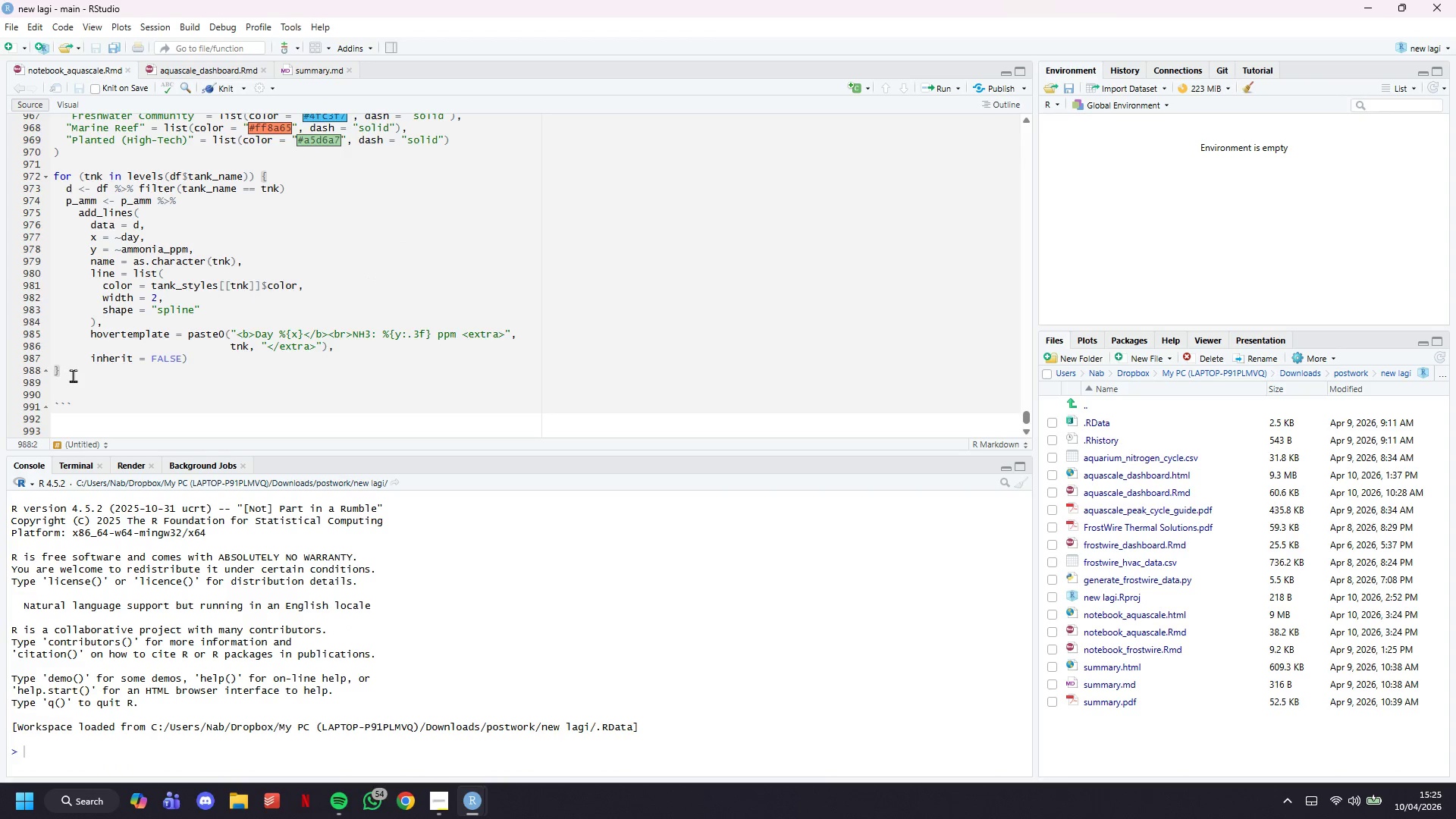 
key(Enter)
 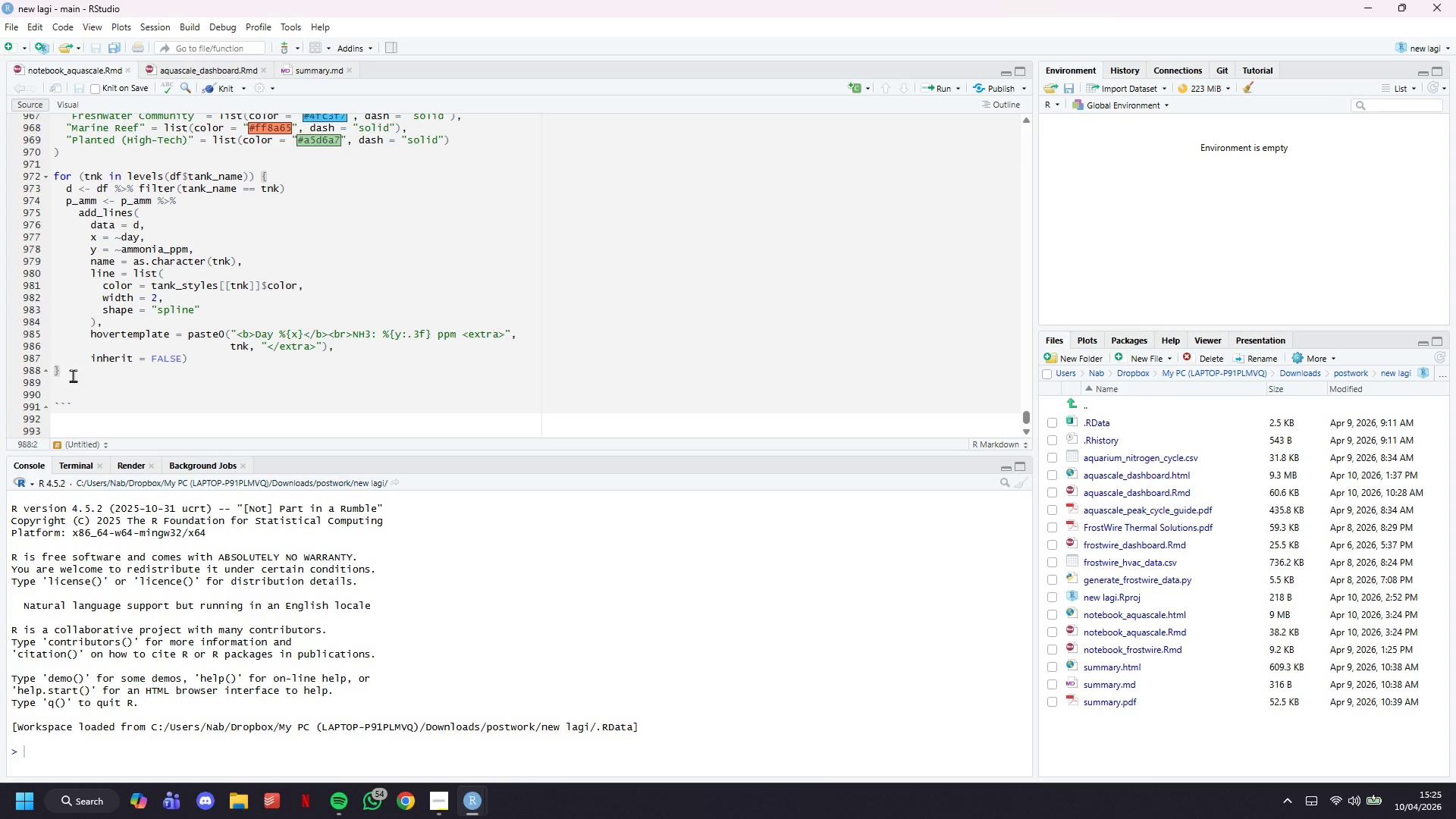 
key(Enter)
 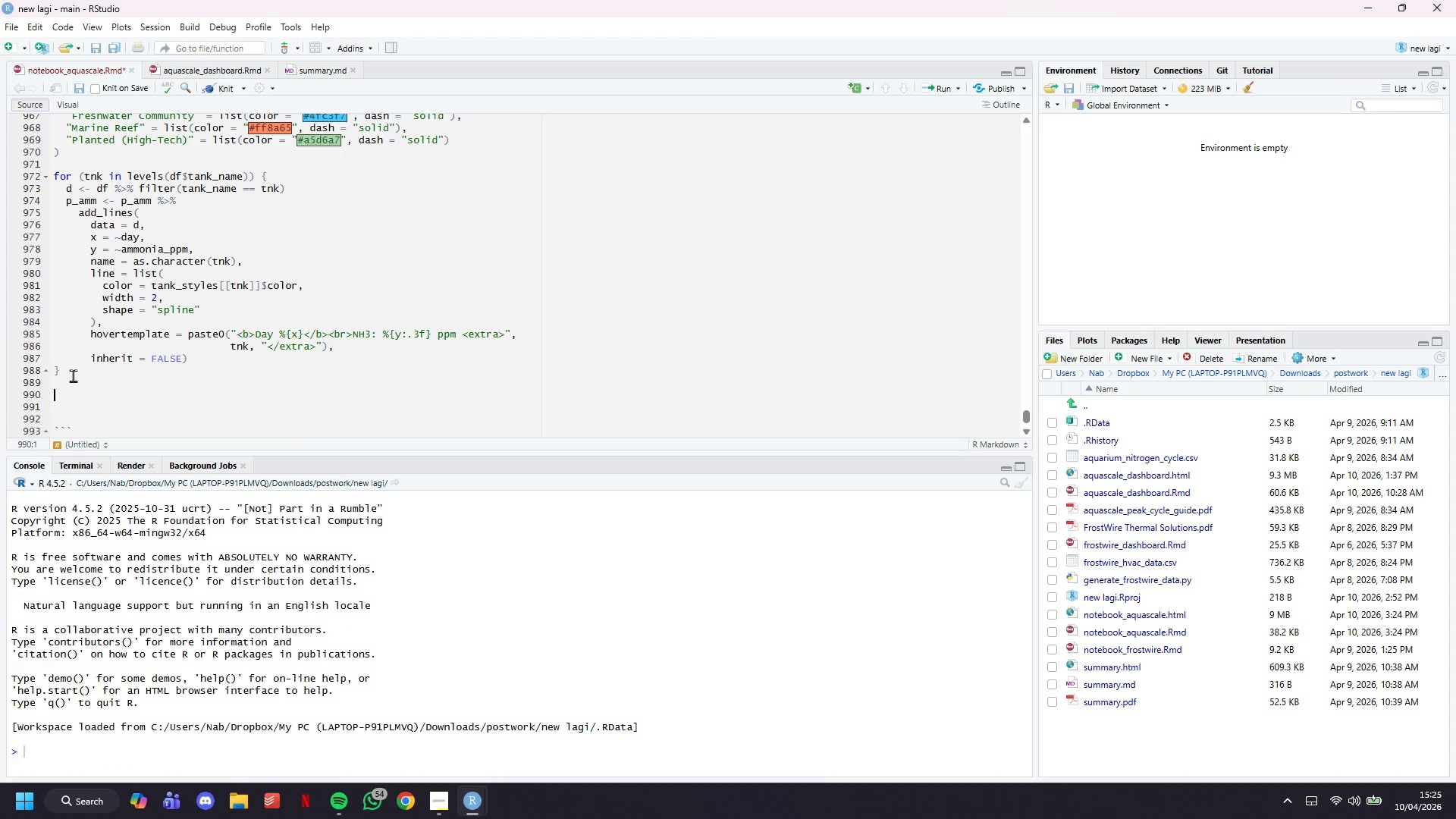 
type(p_amm)
 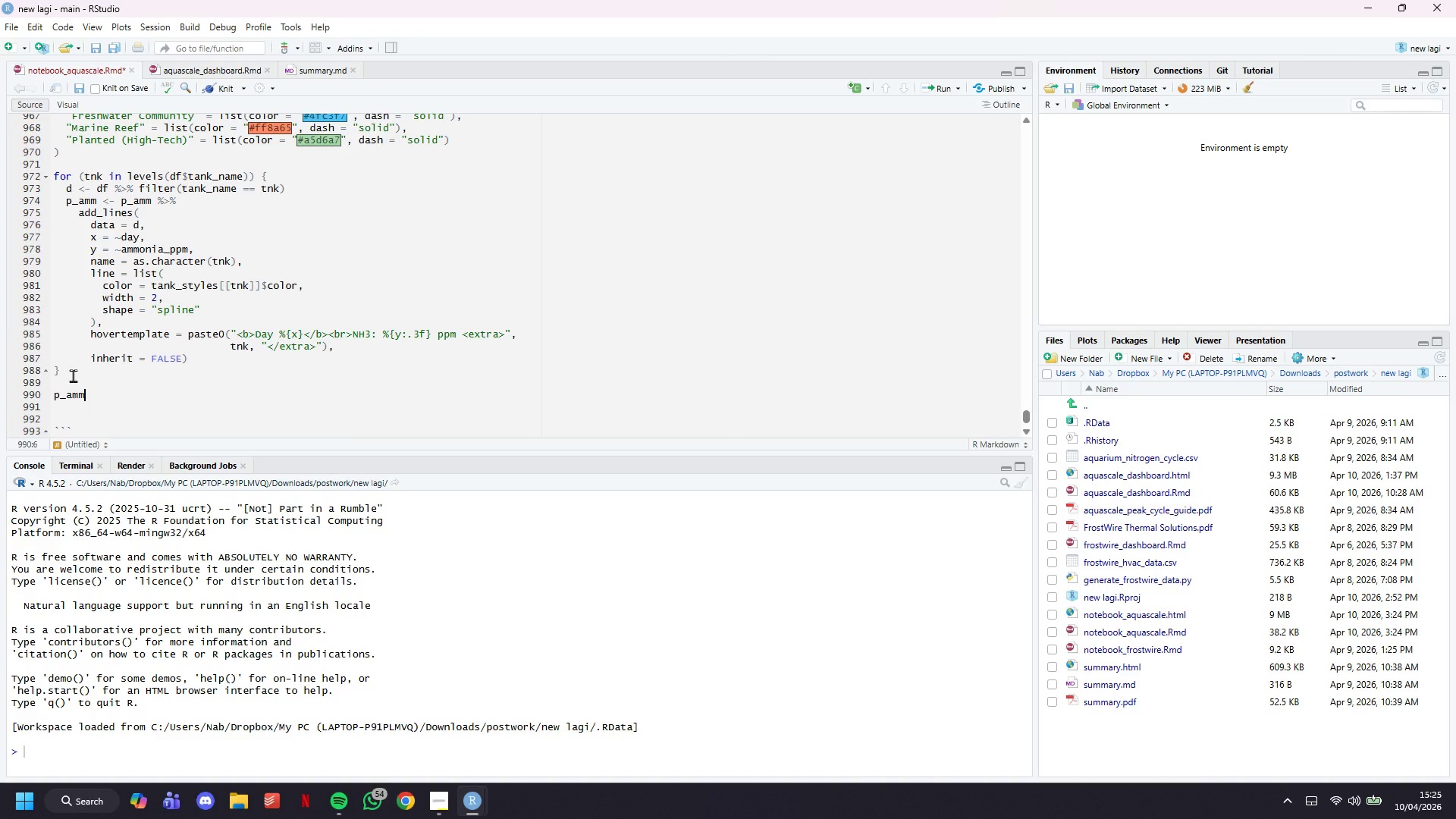 
wait(15.27)
 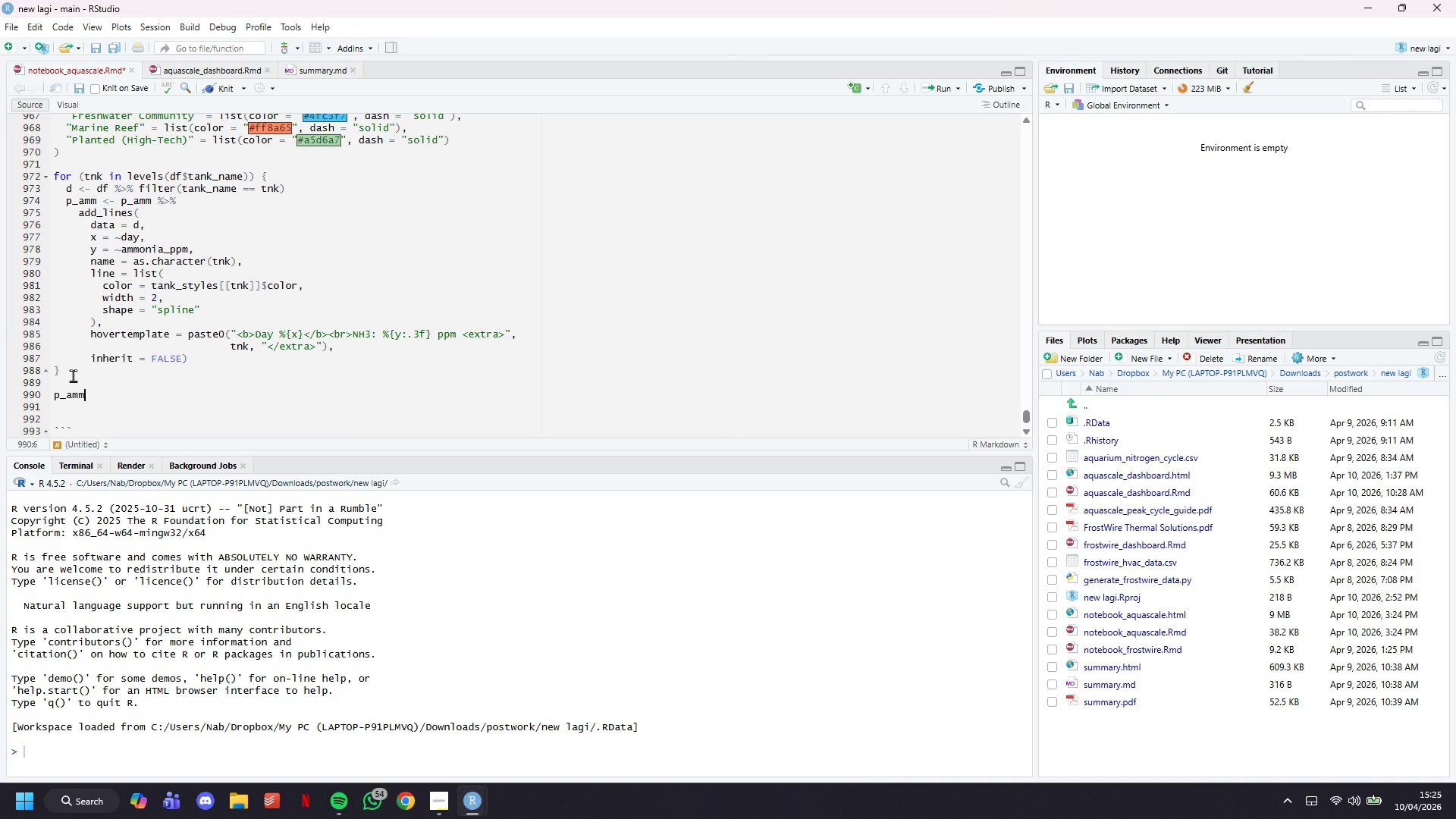 
left_click([435, 805])